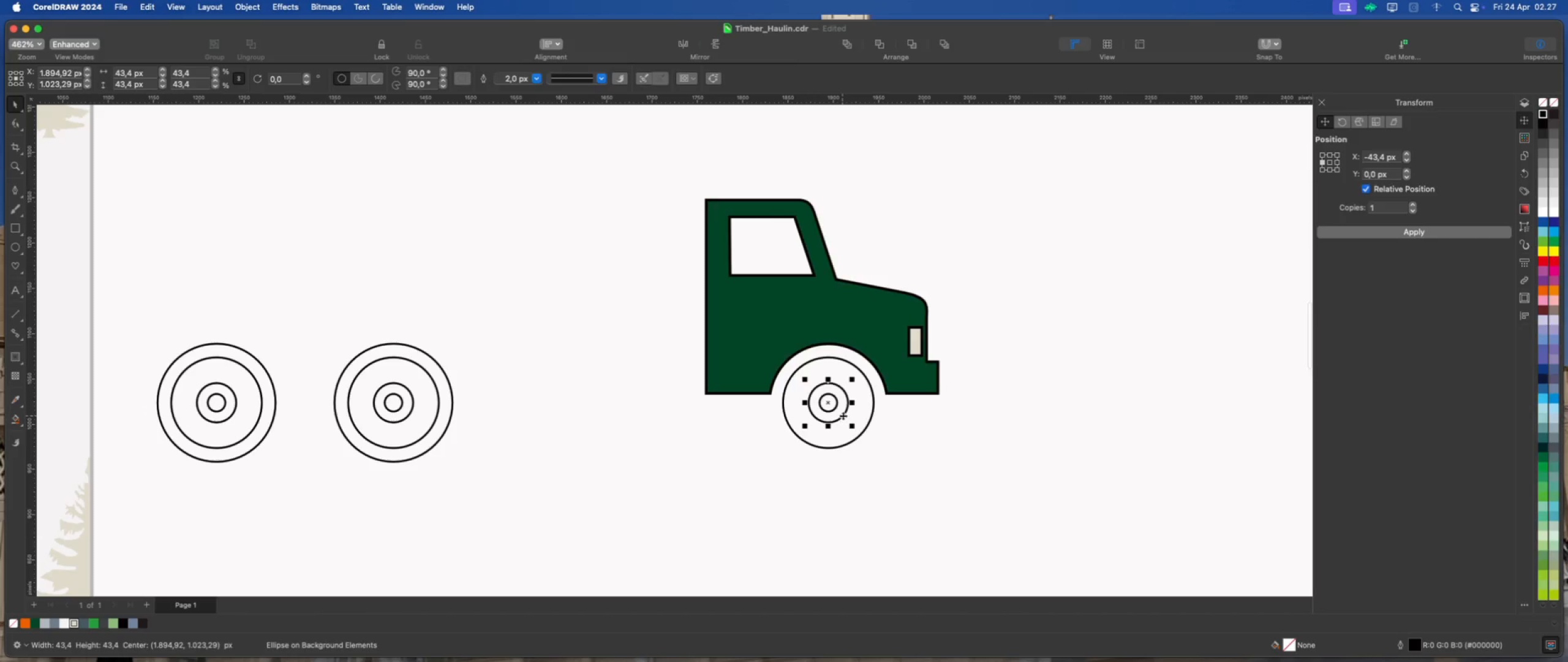 
scroll: coordinate [842, 416], scroll_direction: up, amount: 2.0
 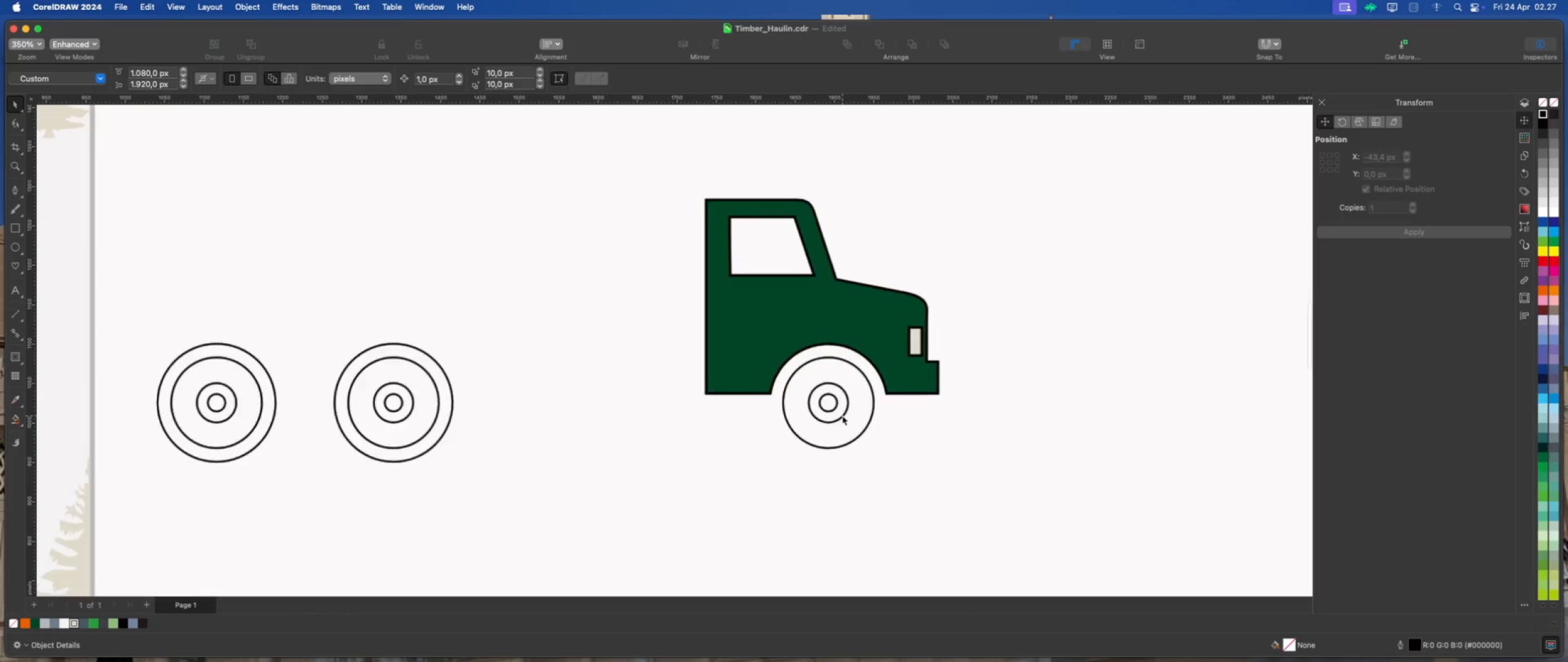 
left_click([911, 439])
 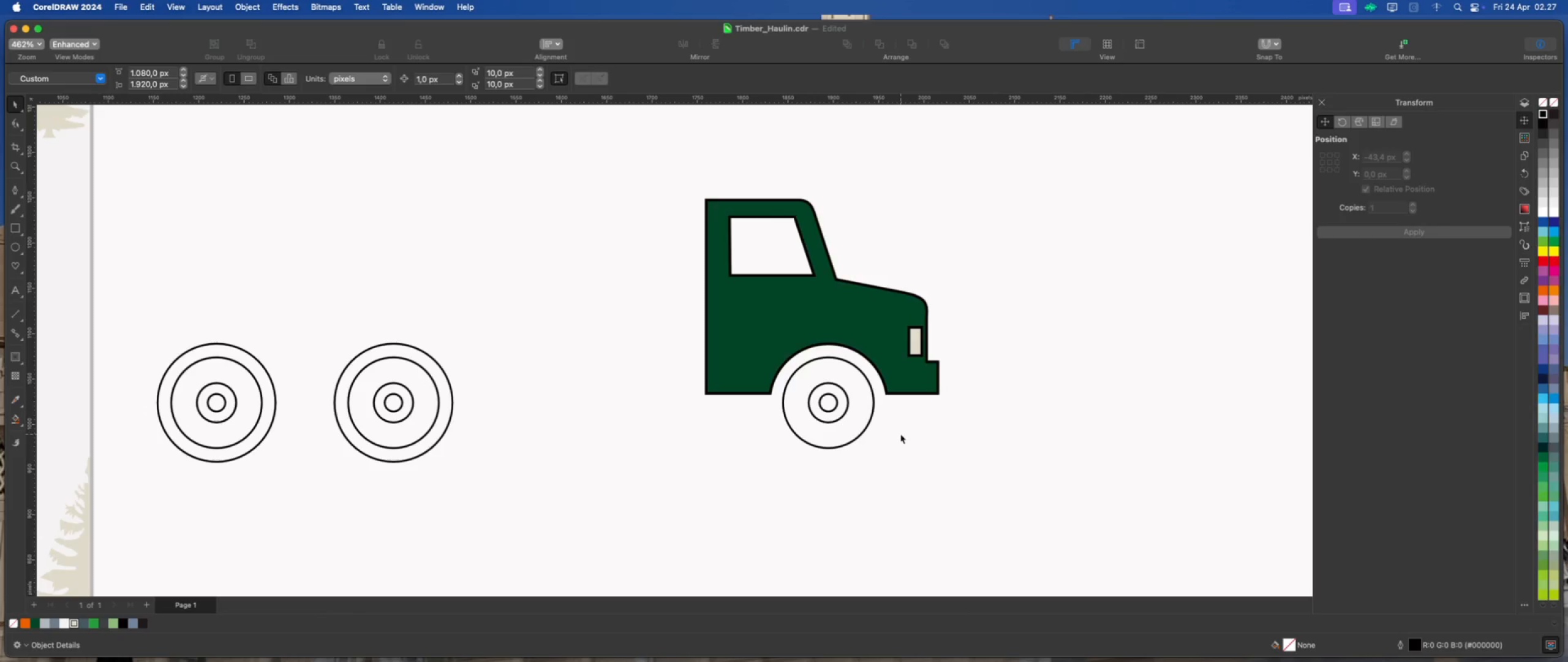 
scroll: coordinate [834, 427], scroll_direction: up, amount: 1.0
 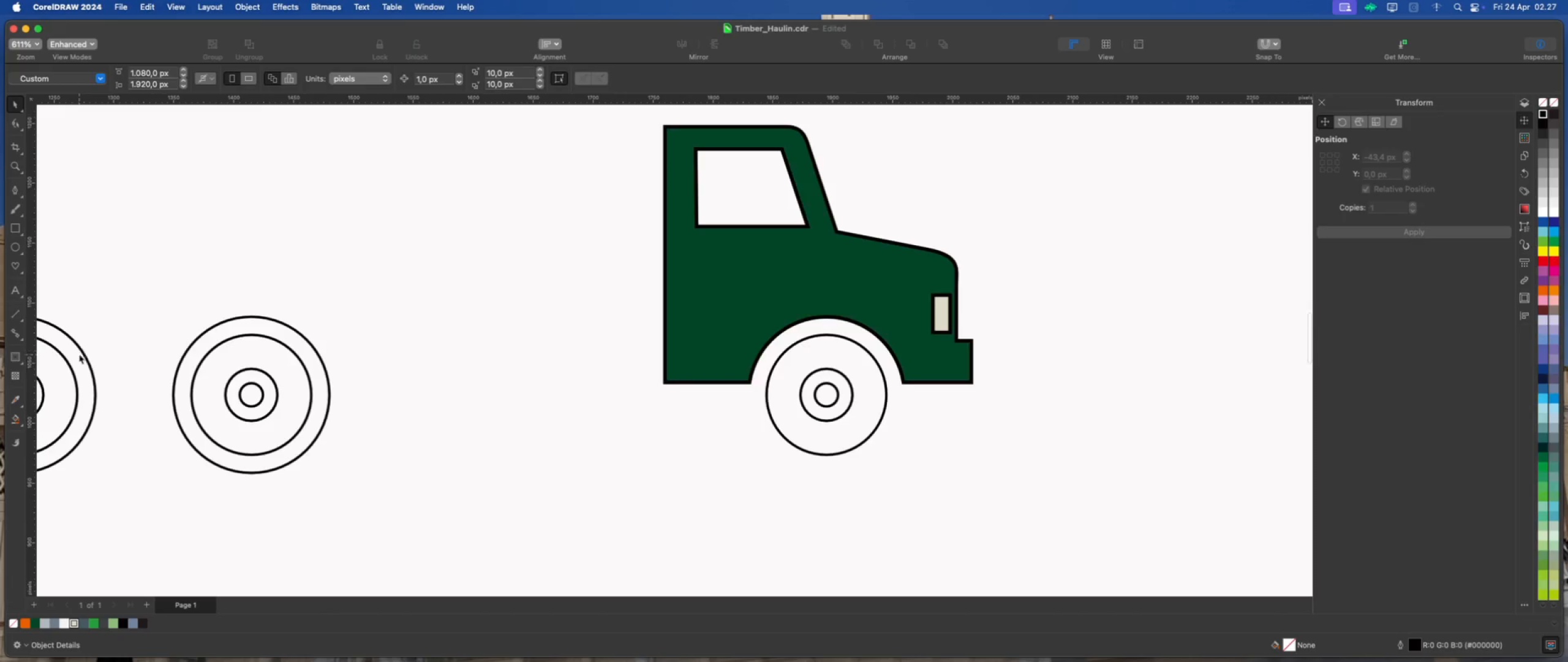 
left_click([18, 423])
 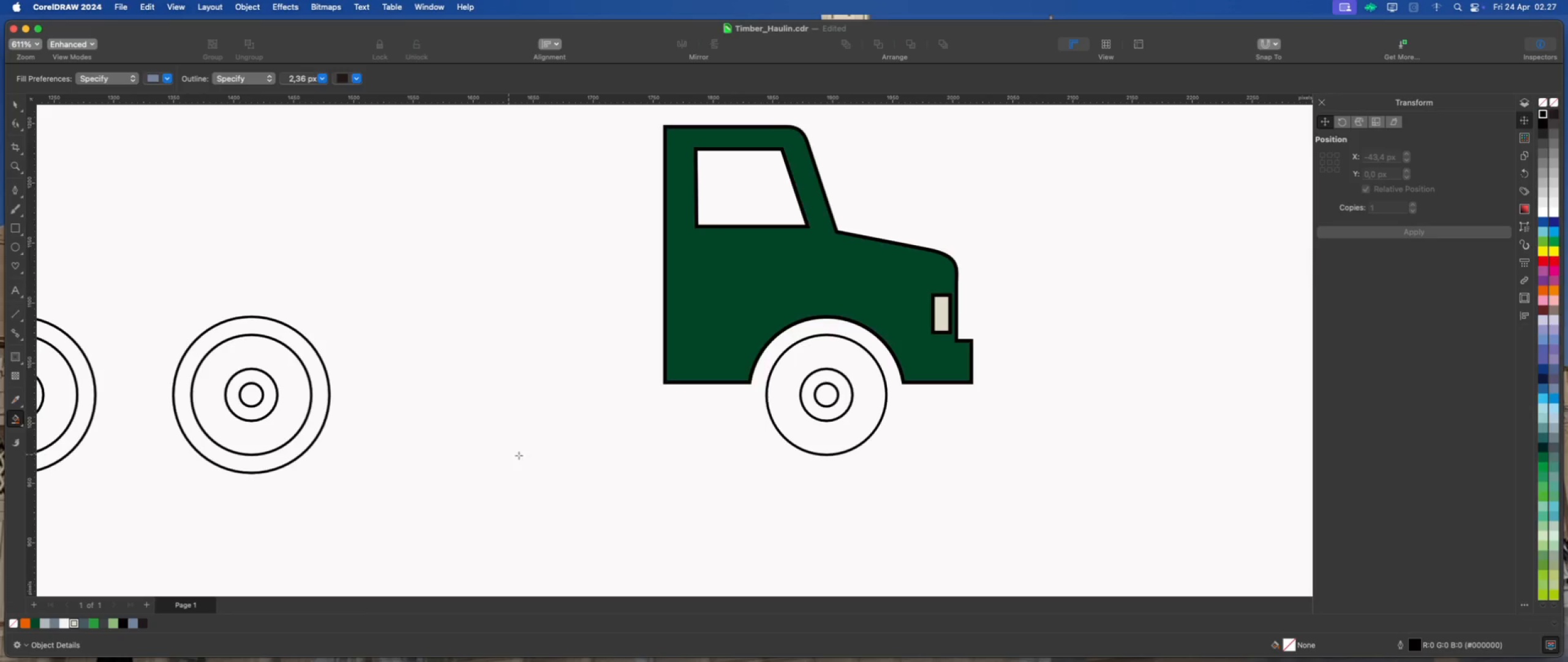 
left_click([863, 431])
 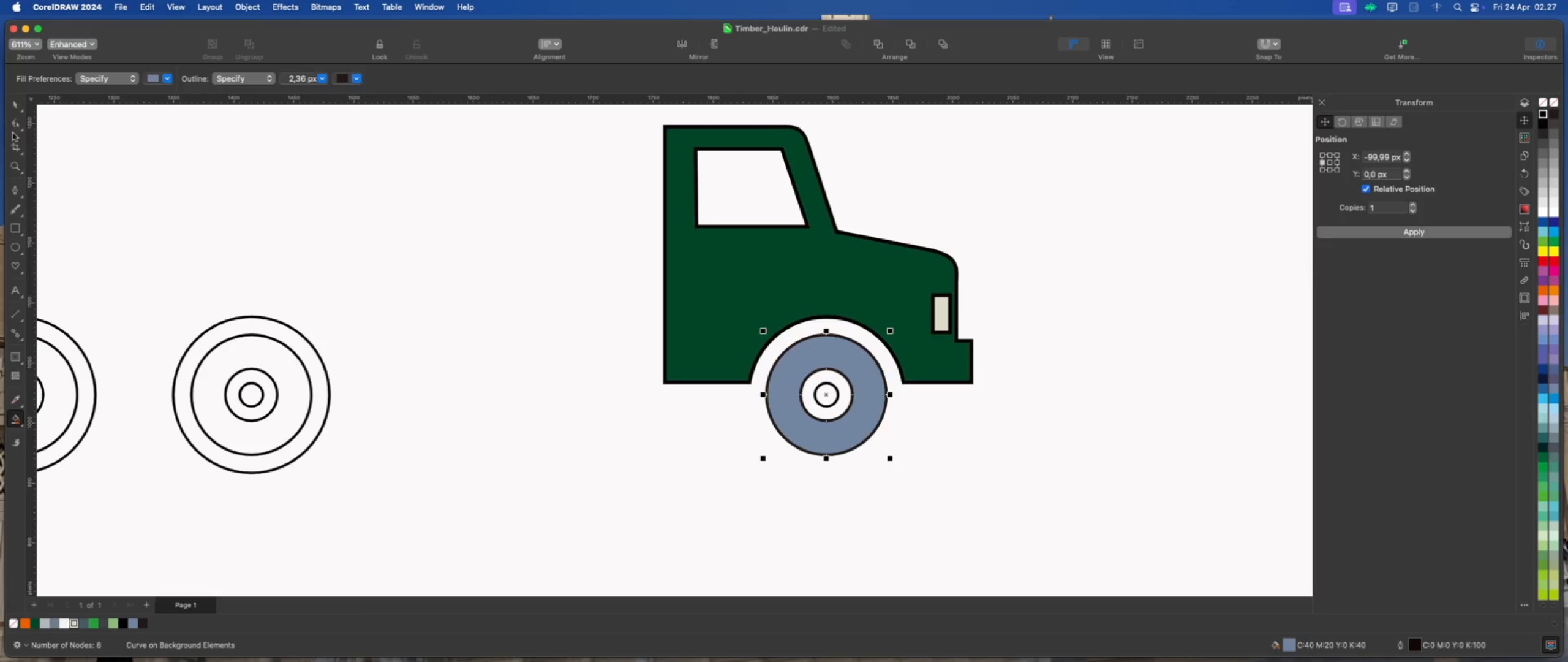 
double_click([451, 297])
 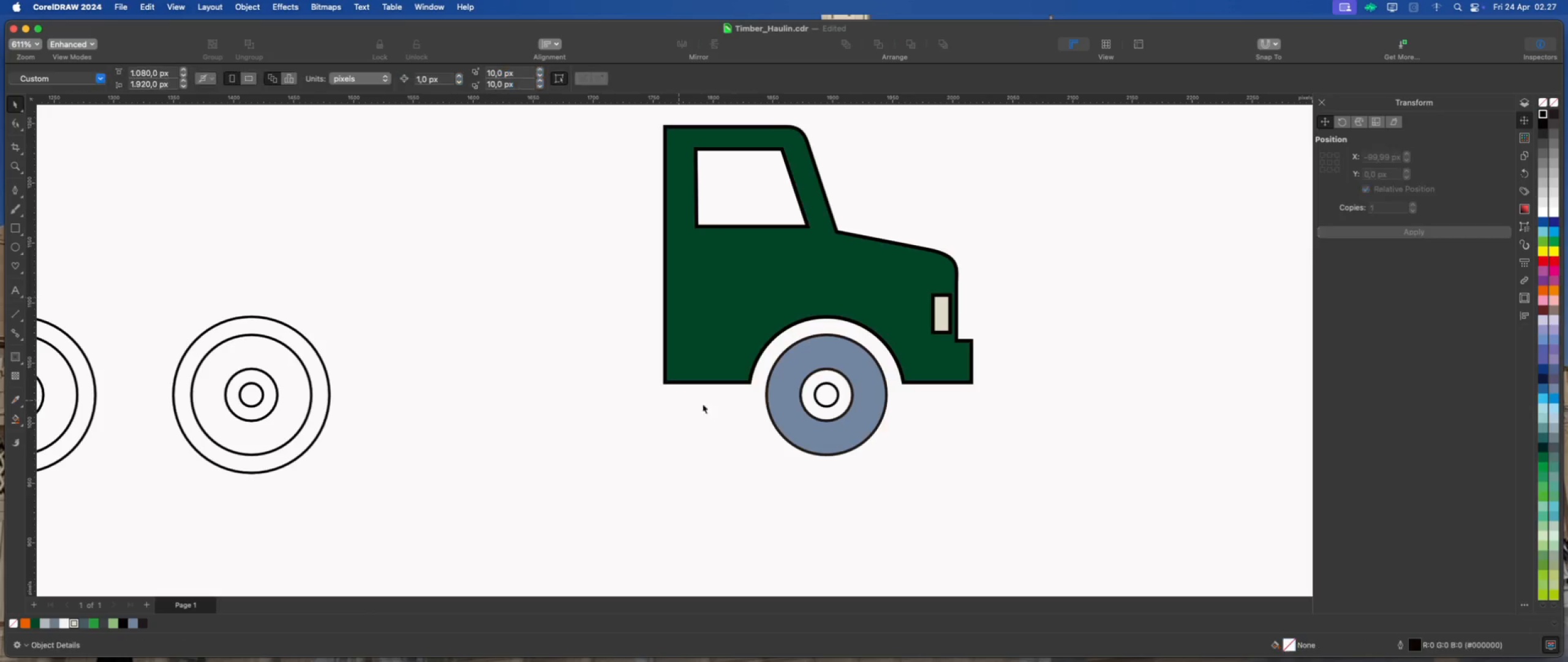 
left_click([849, 436])
 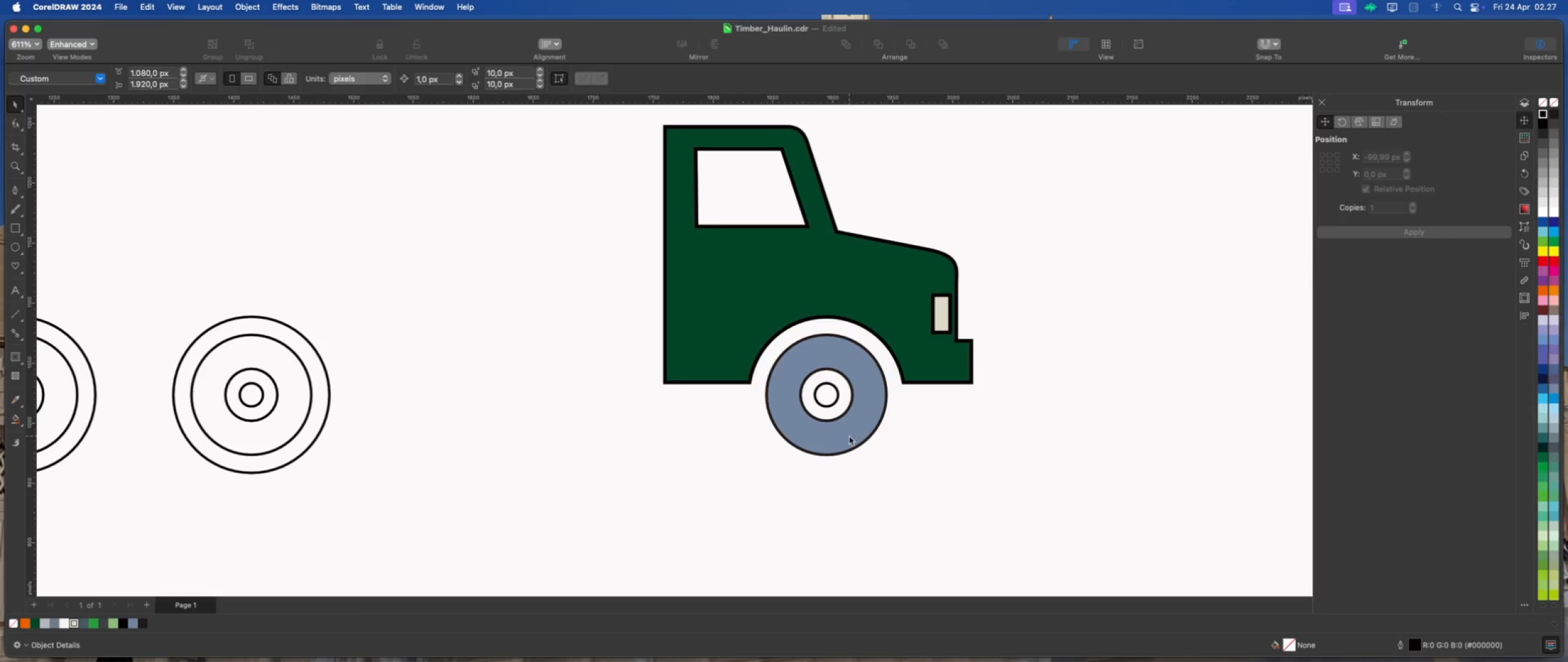 
left_click([937, 434])
 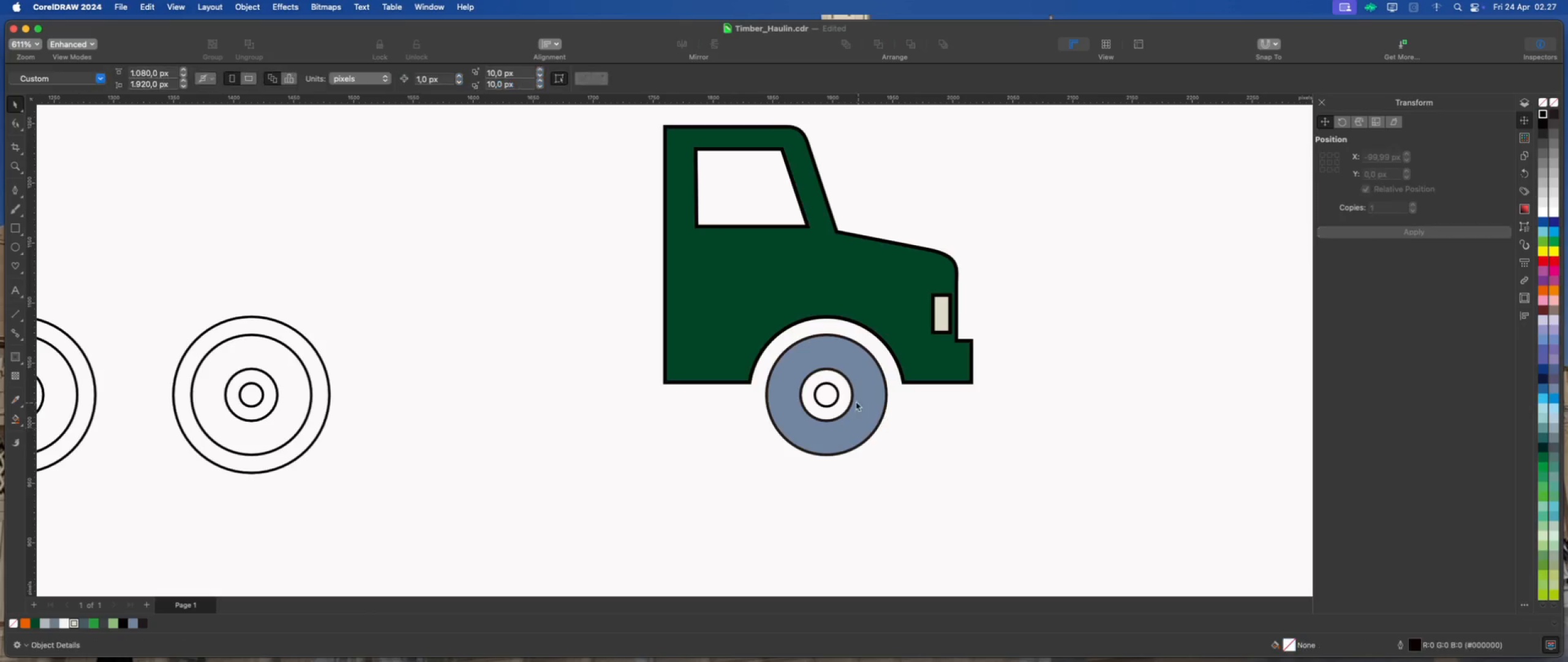 
left_click([846, 396])
 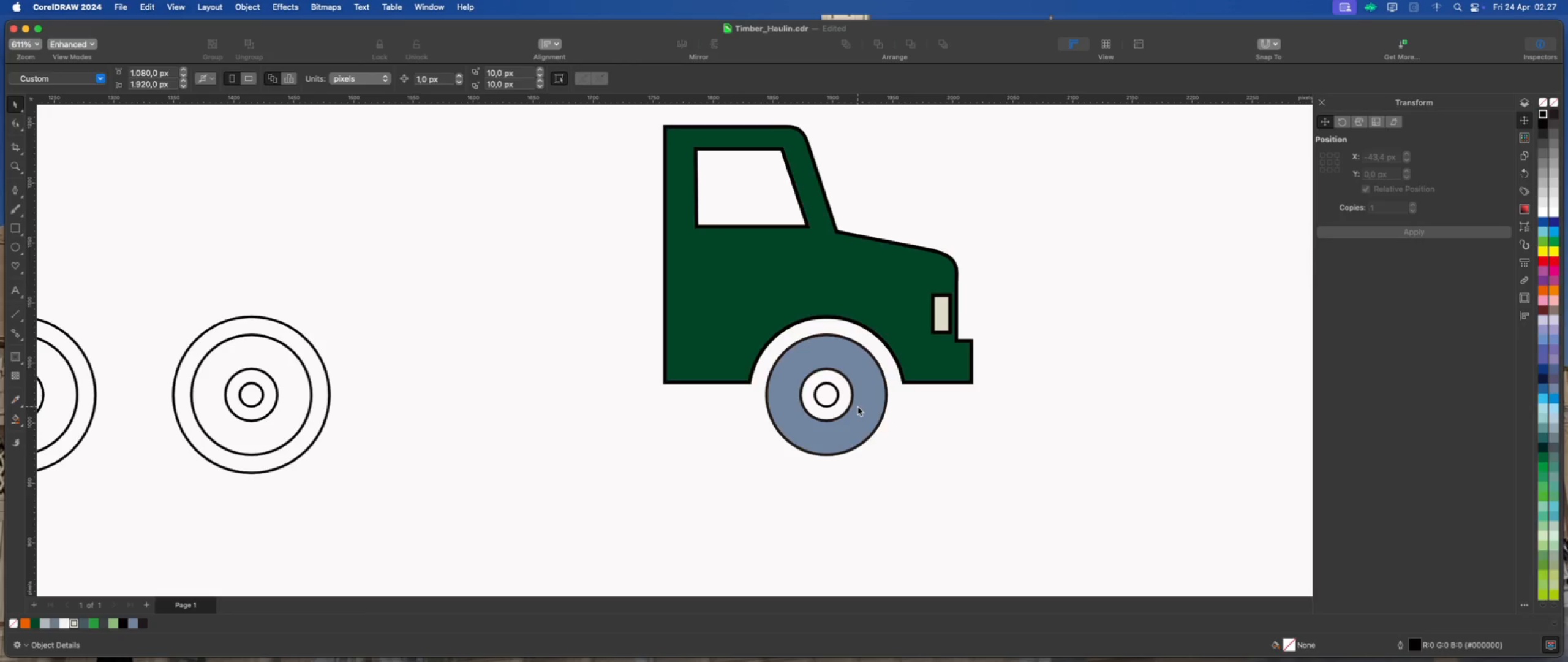 
left_click([843, 402])
 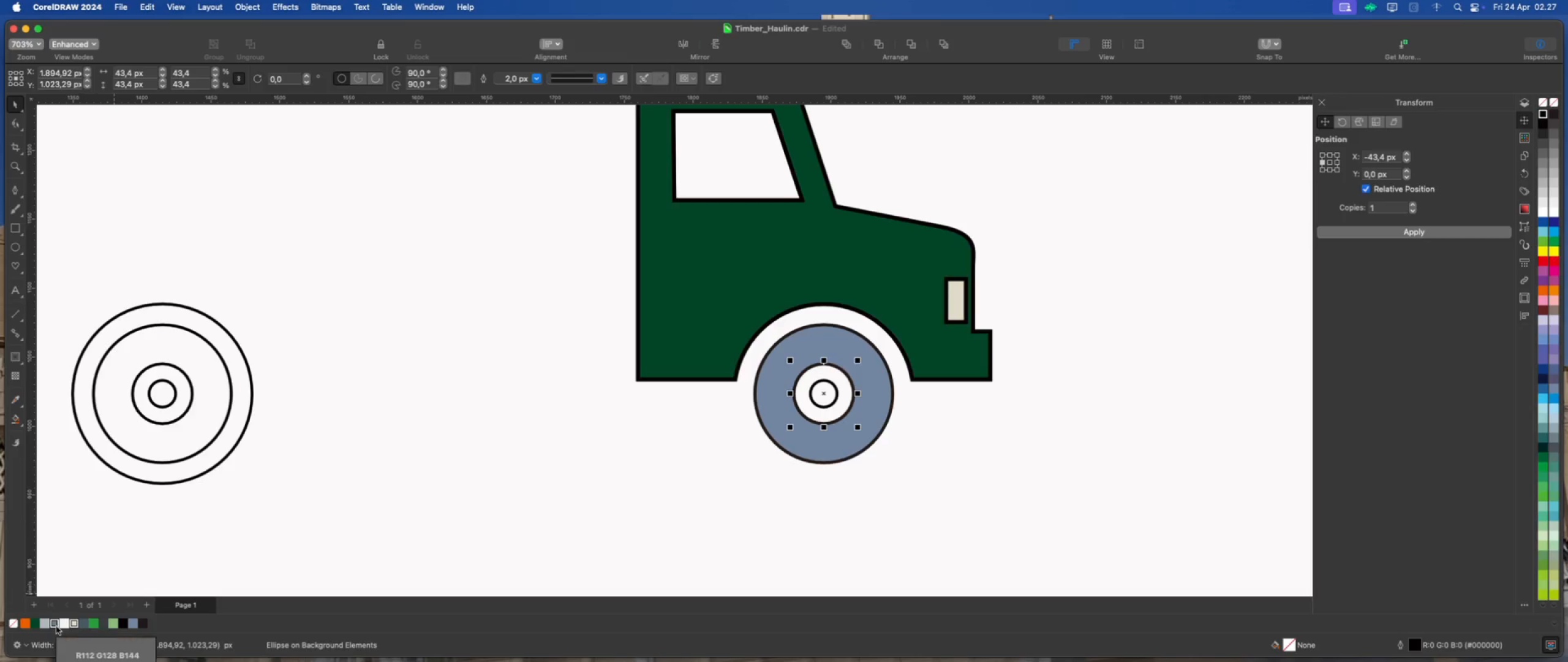 
scroll: coordinate [845, 402], scroll_direction: up, amount: 1.0
 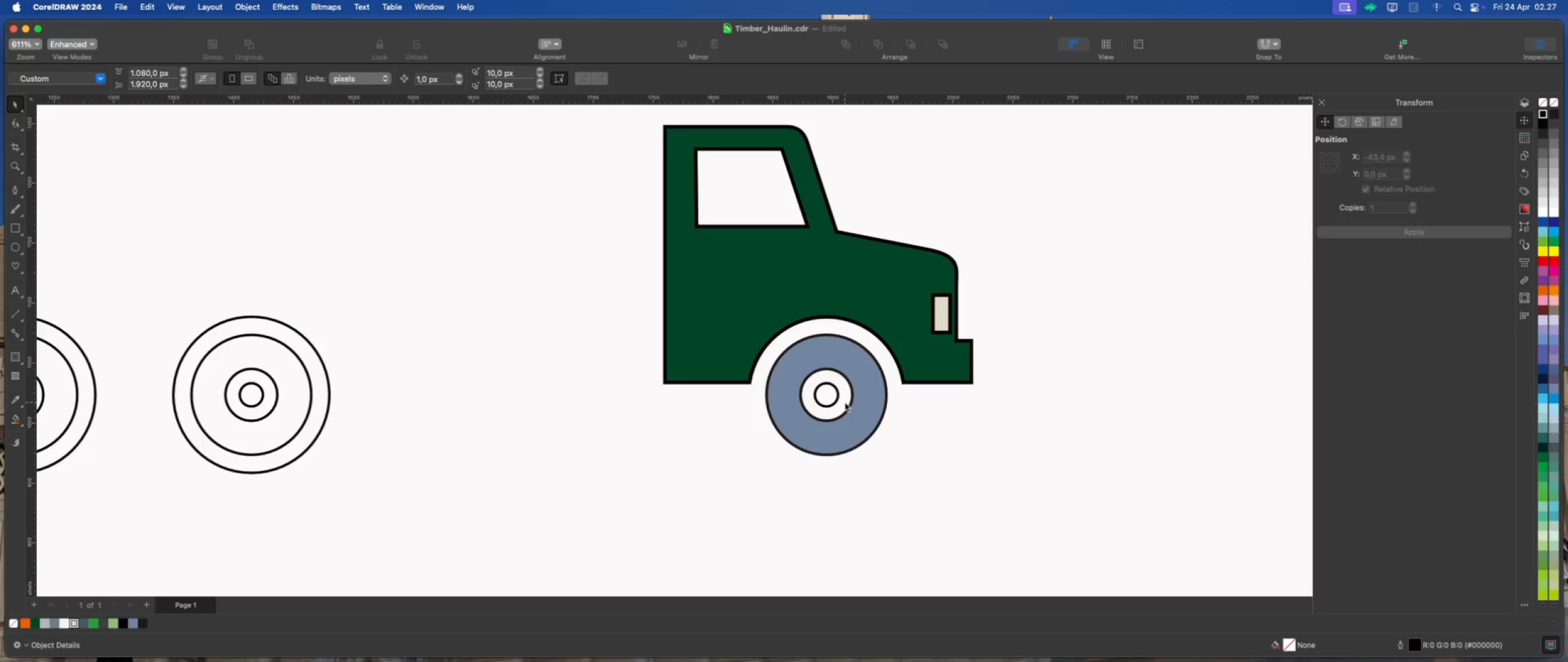 
wait(9.9)
 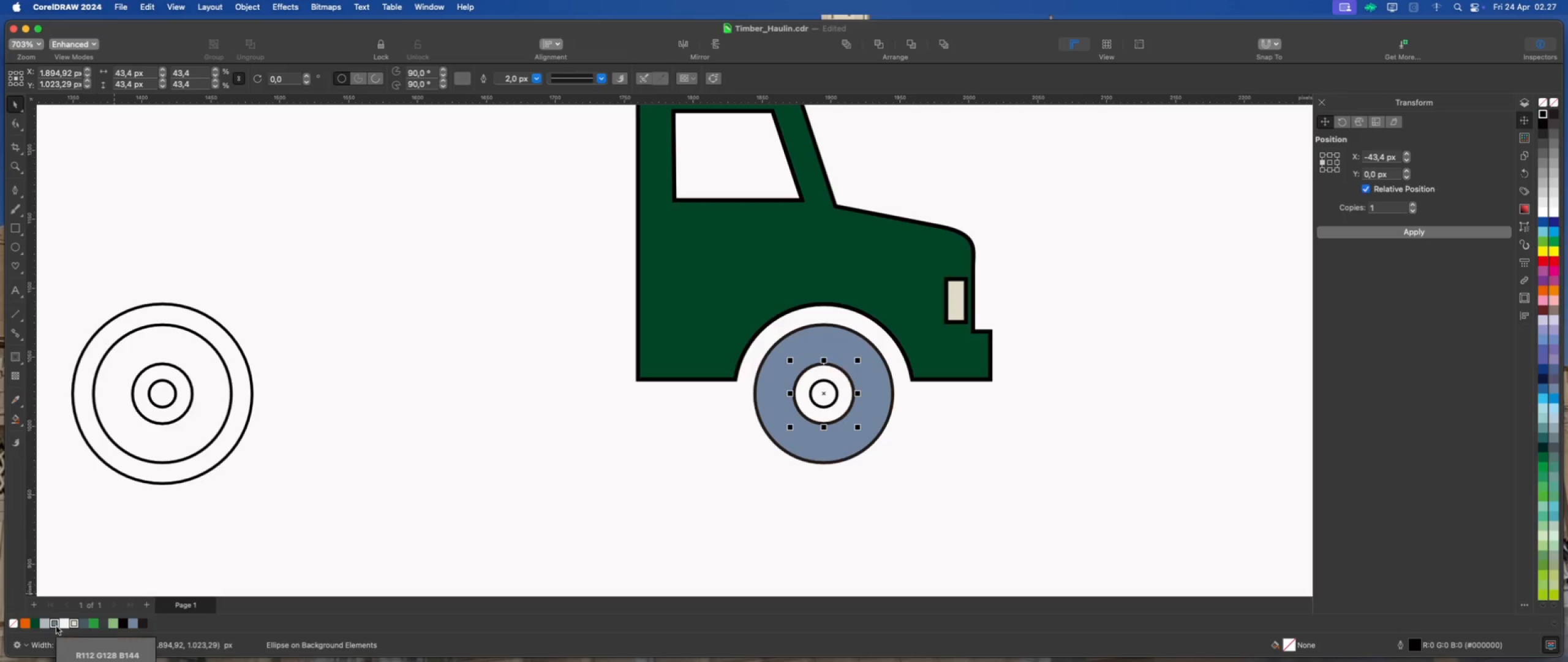 
left_click([56, 626])
 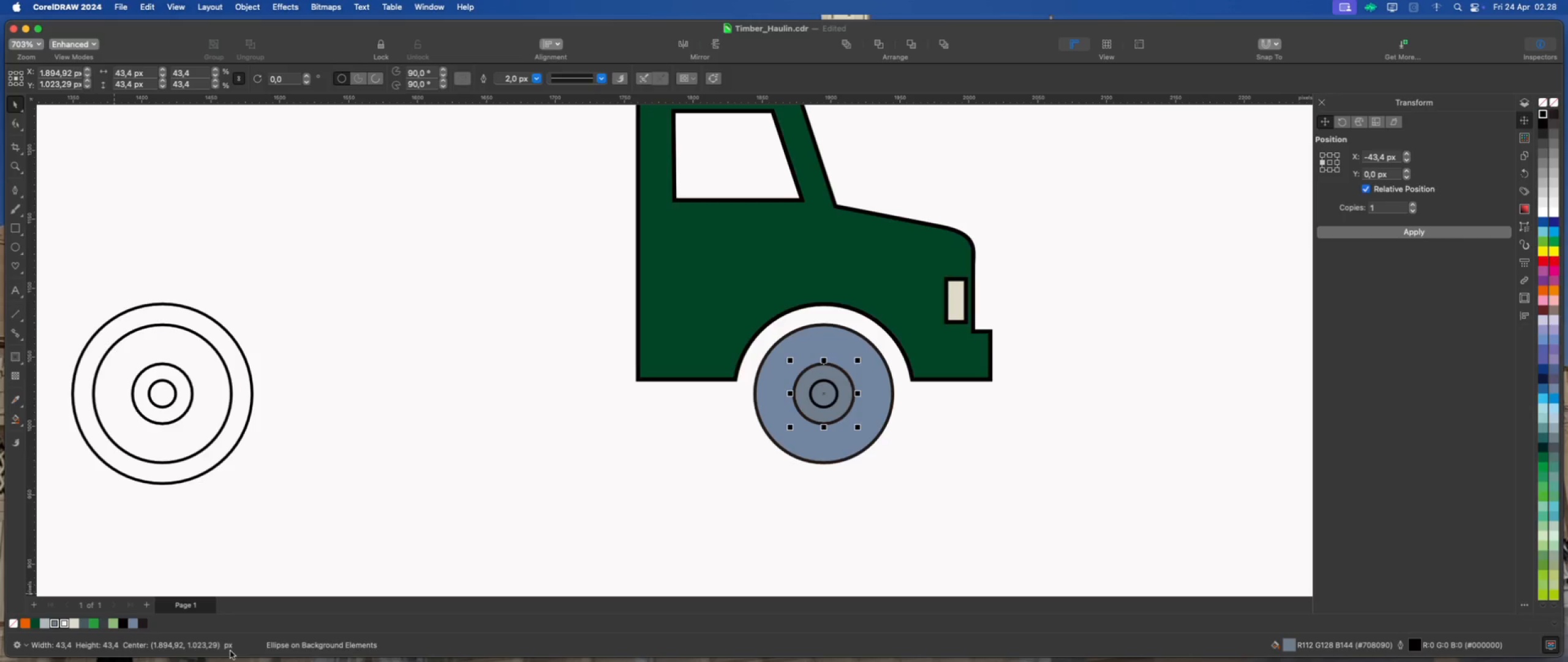 
left_click([824, 397])
 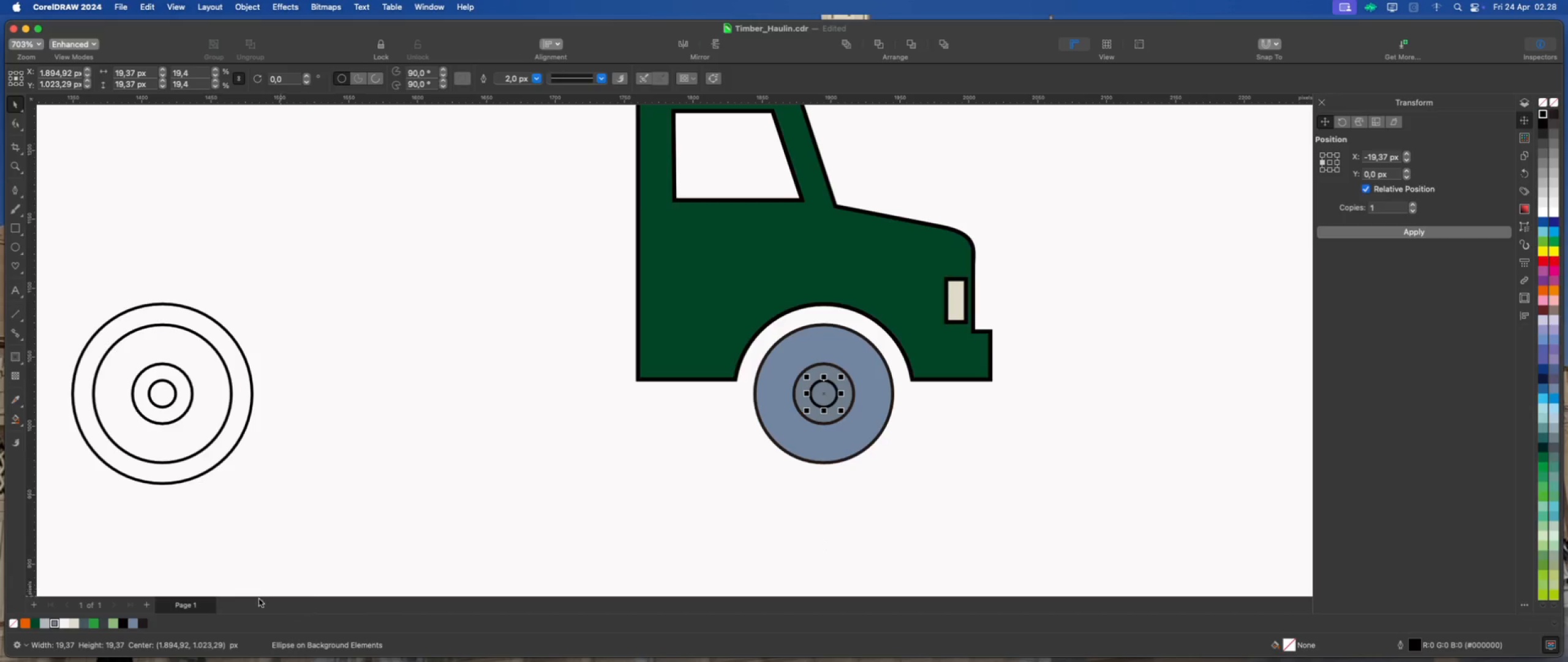 
left_click([124, 624])
 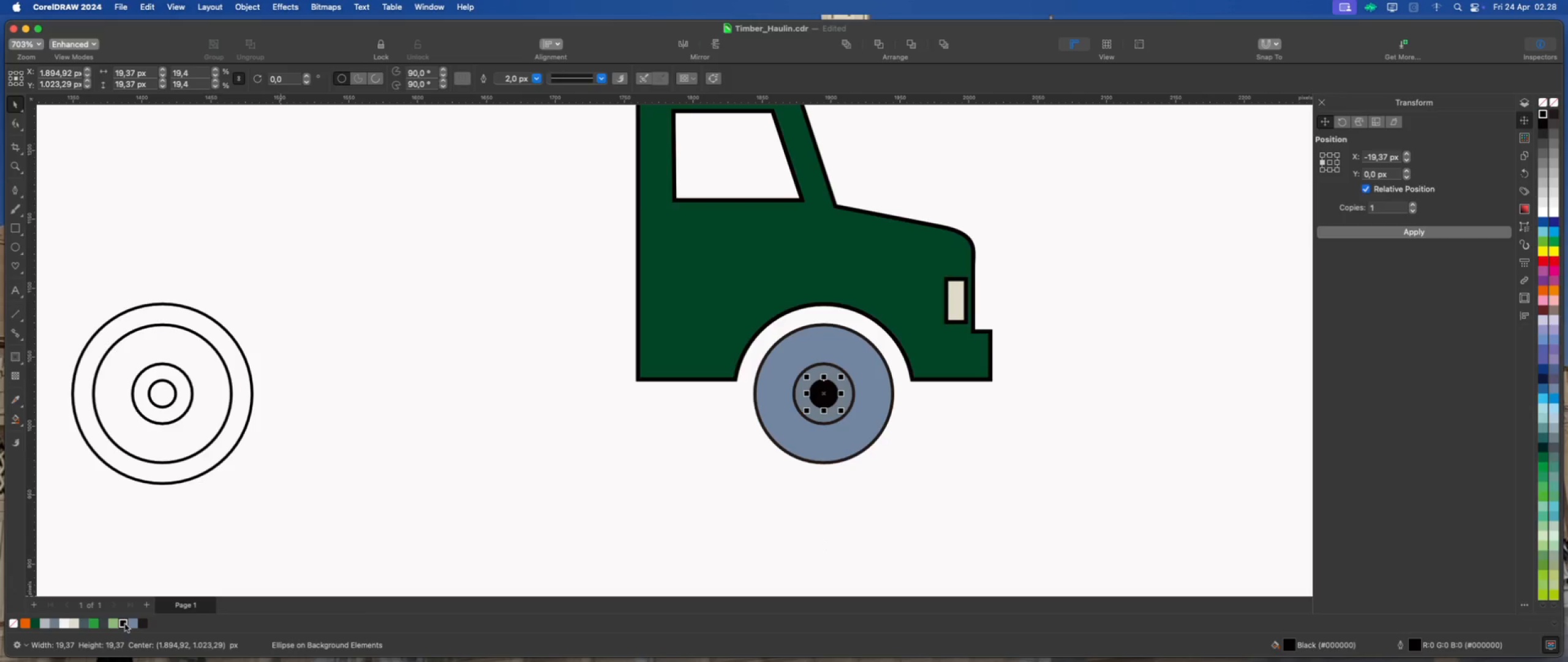 
left_click([411, 531])
 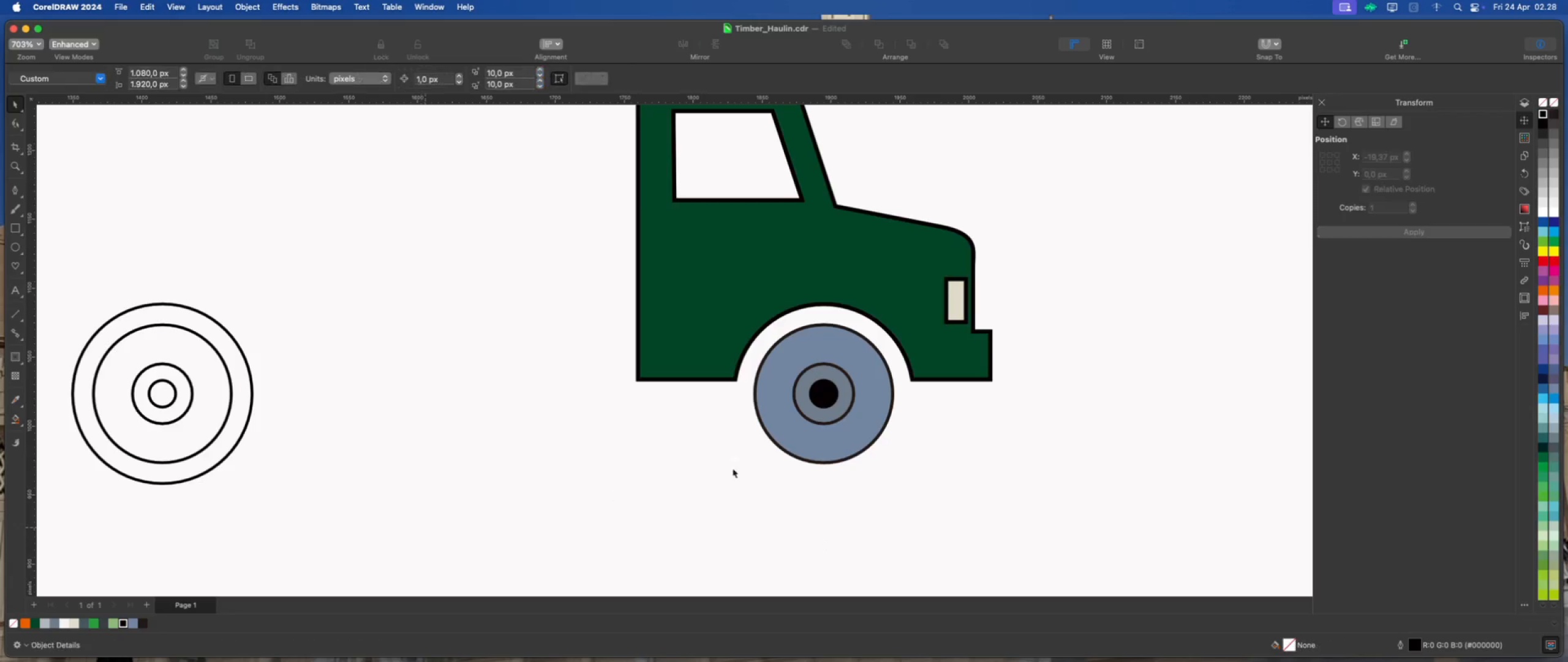 
scroll: coordinate [837, 410], scroll_direction: none, amount: 0.0
 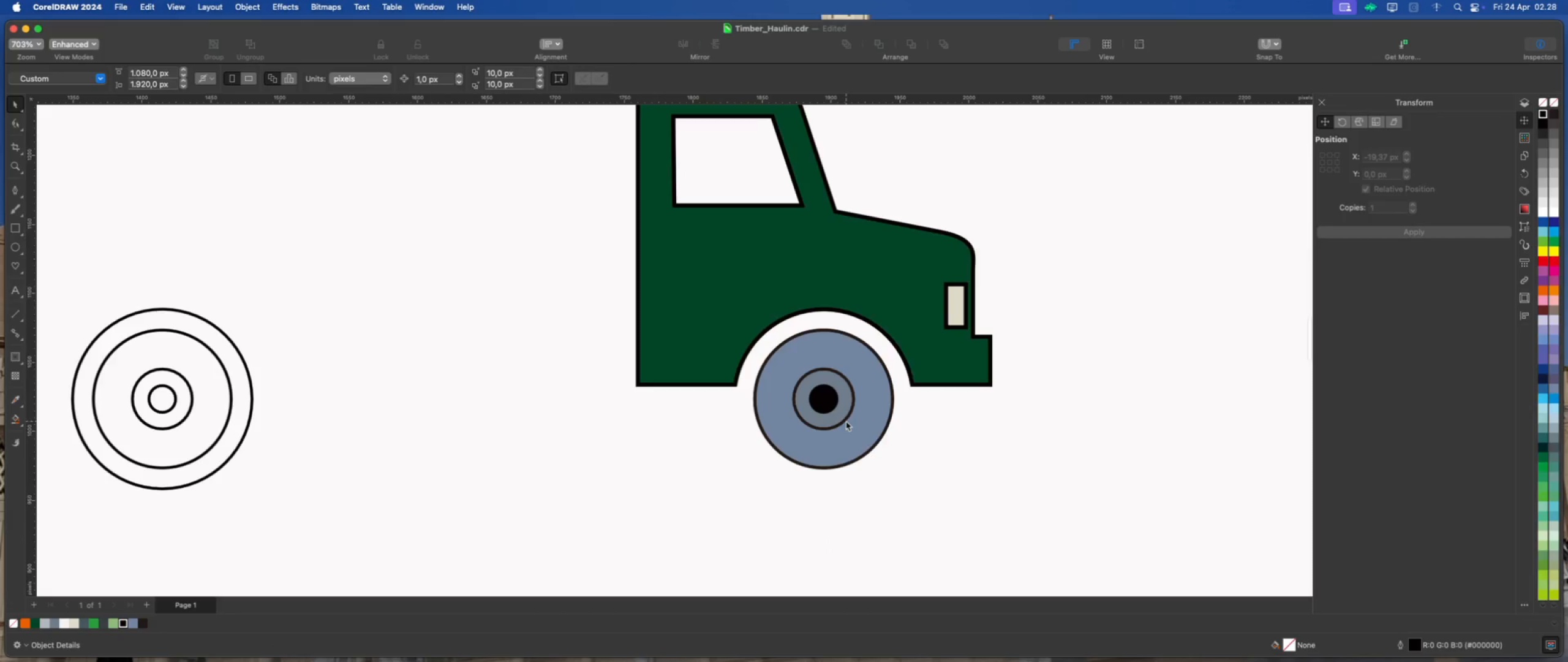 
left_click([843, 416])
 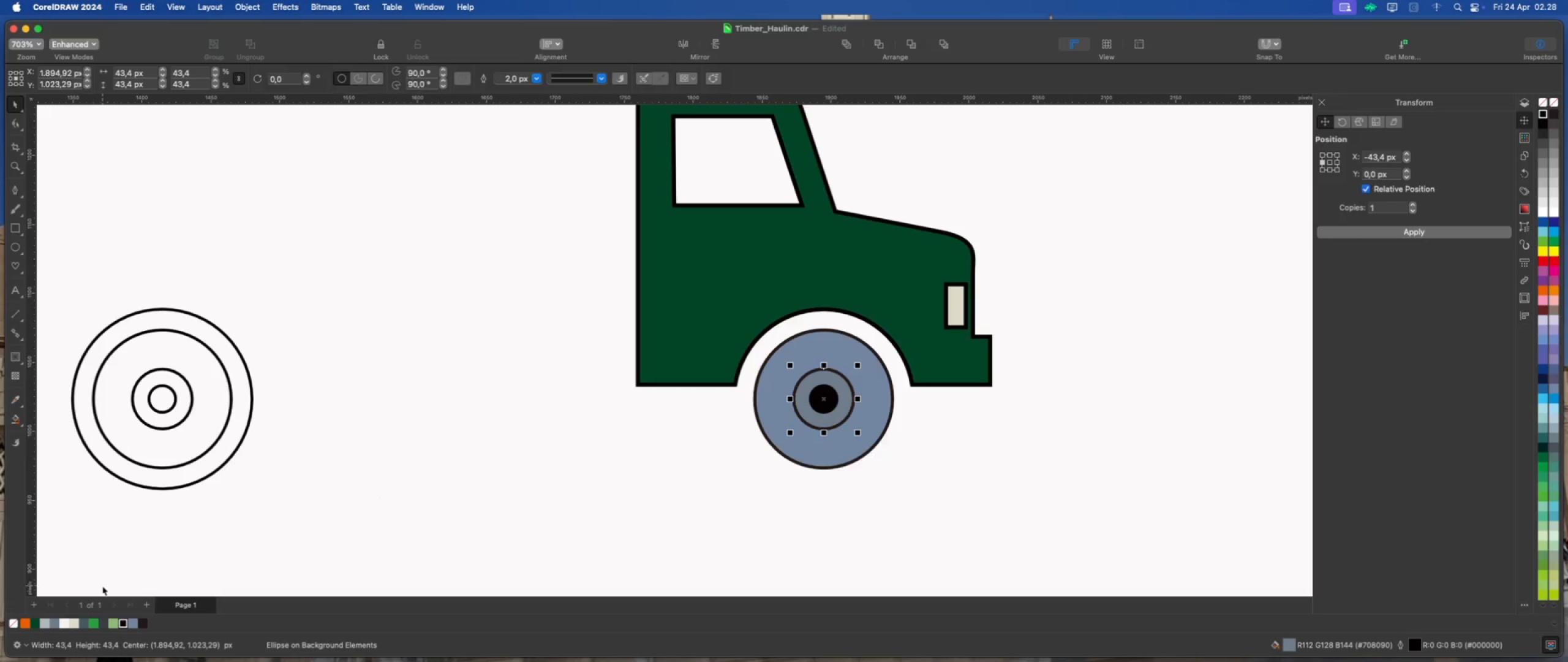 
right_click([12, 623])
 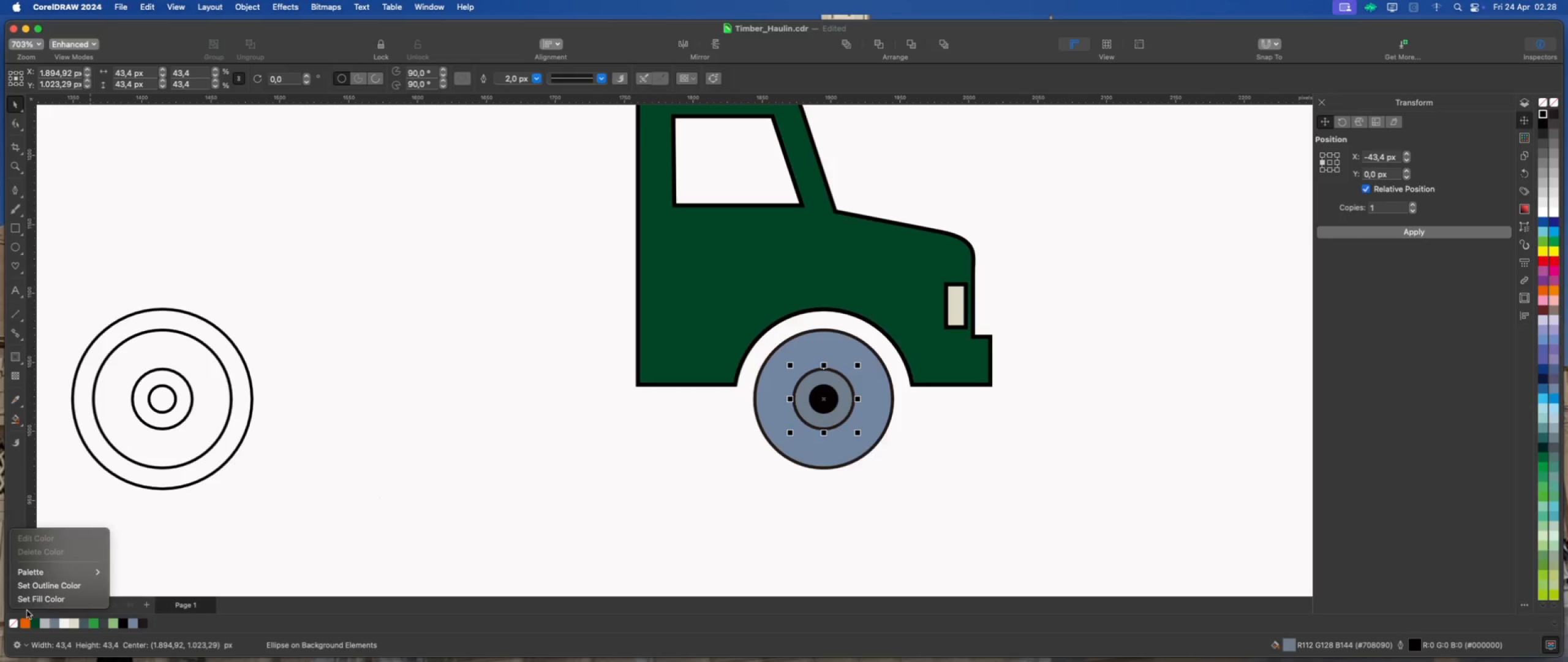 
left_click([58, 587])
 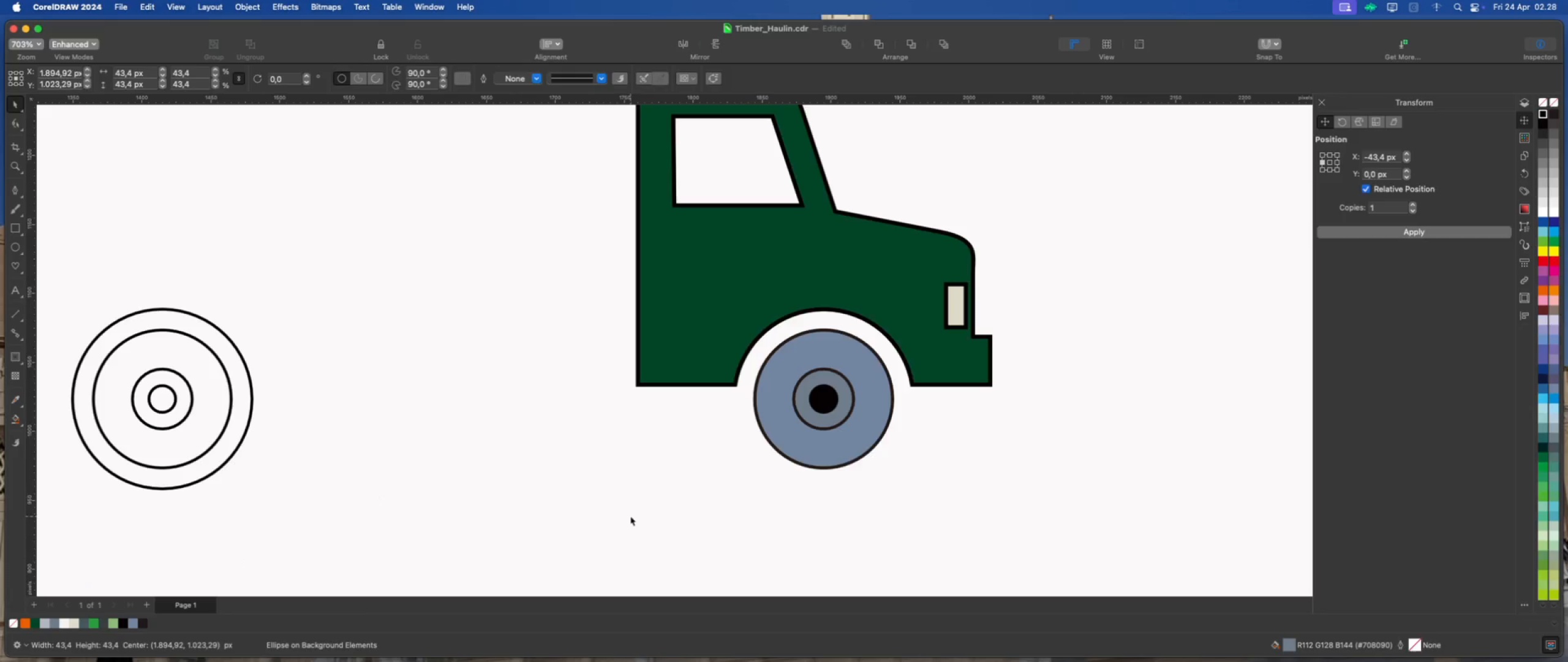 
left_click([843, 414])
 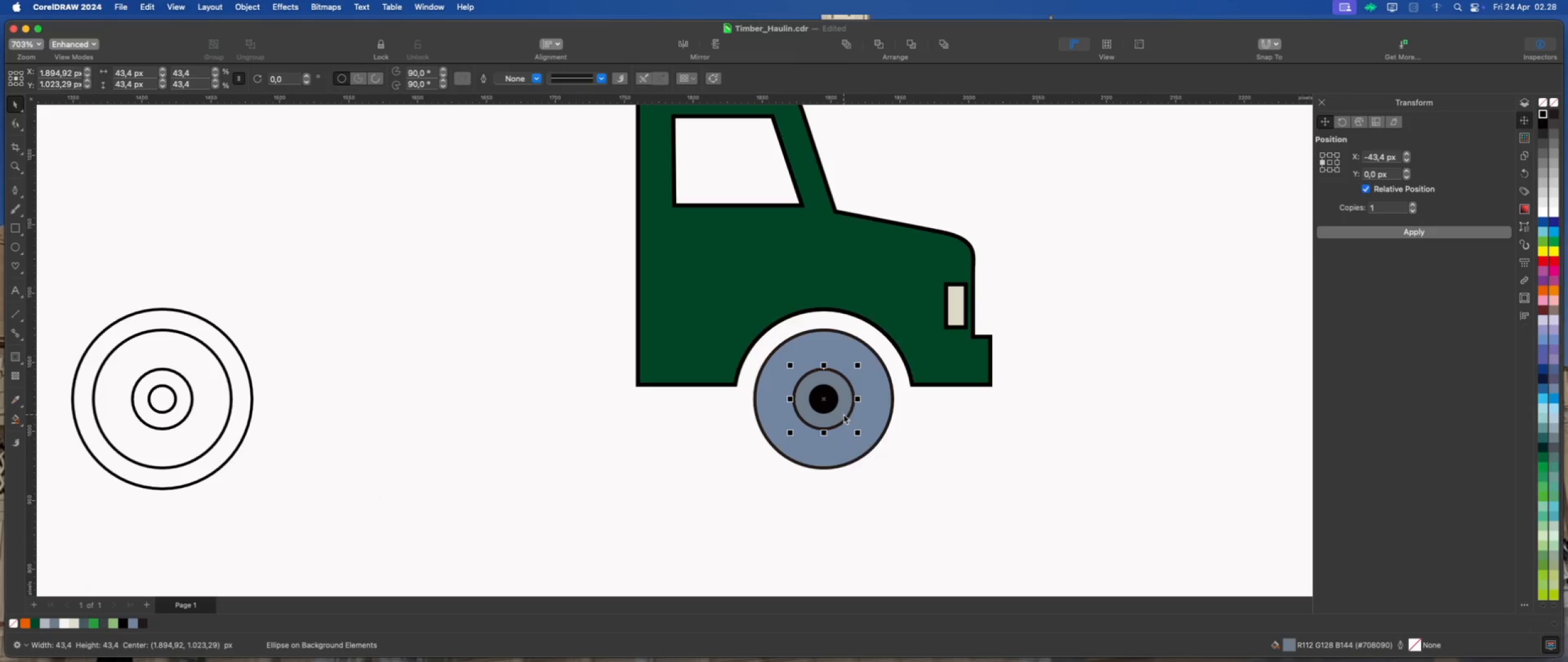 
left_click_drag(start_coordinate=[843, 411], to_coordinate=[1002, 433])
 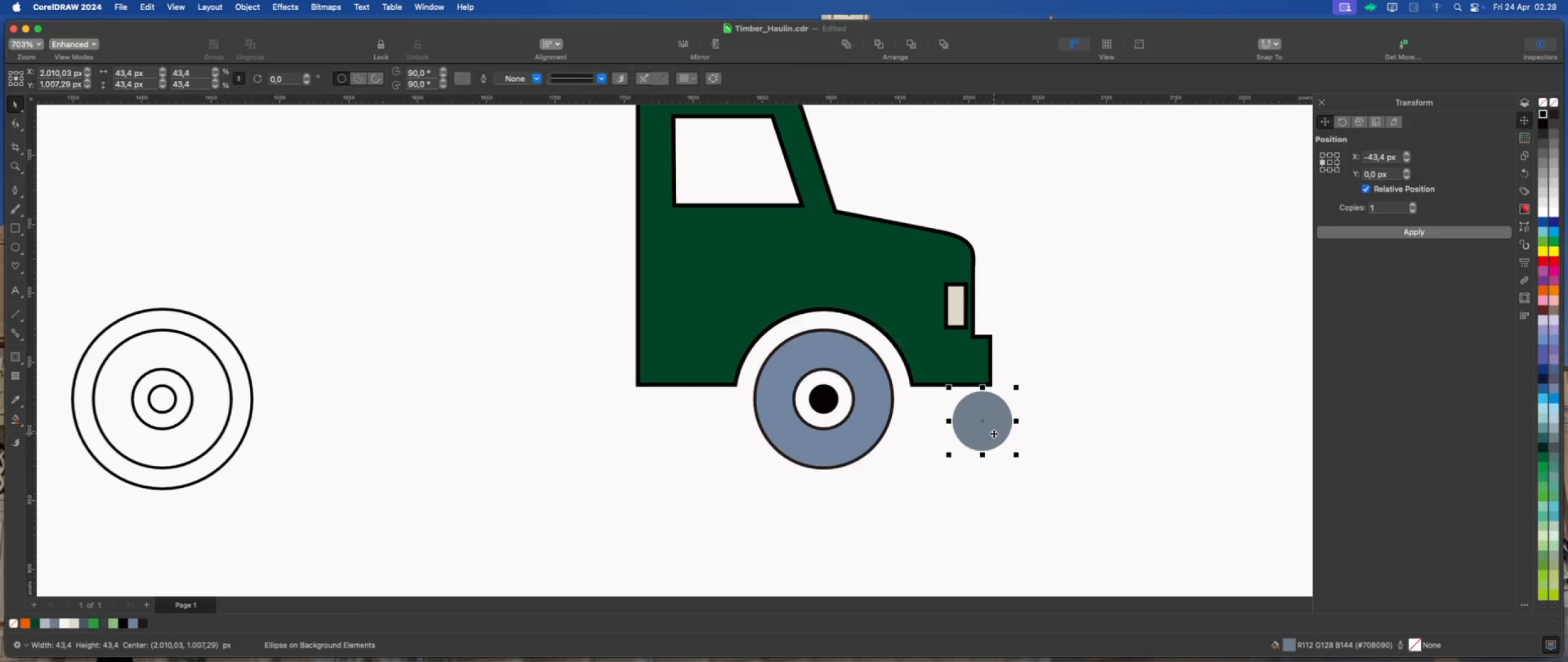 
key(Meta+Z)
 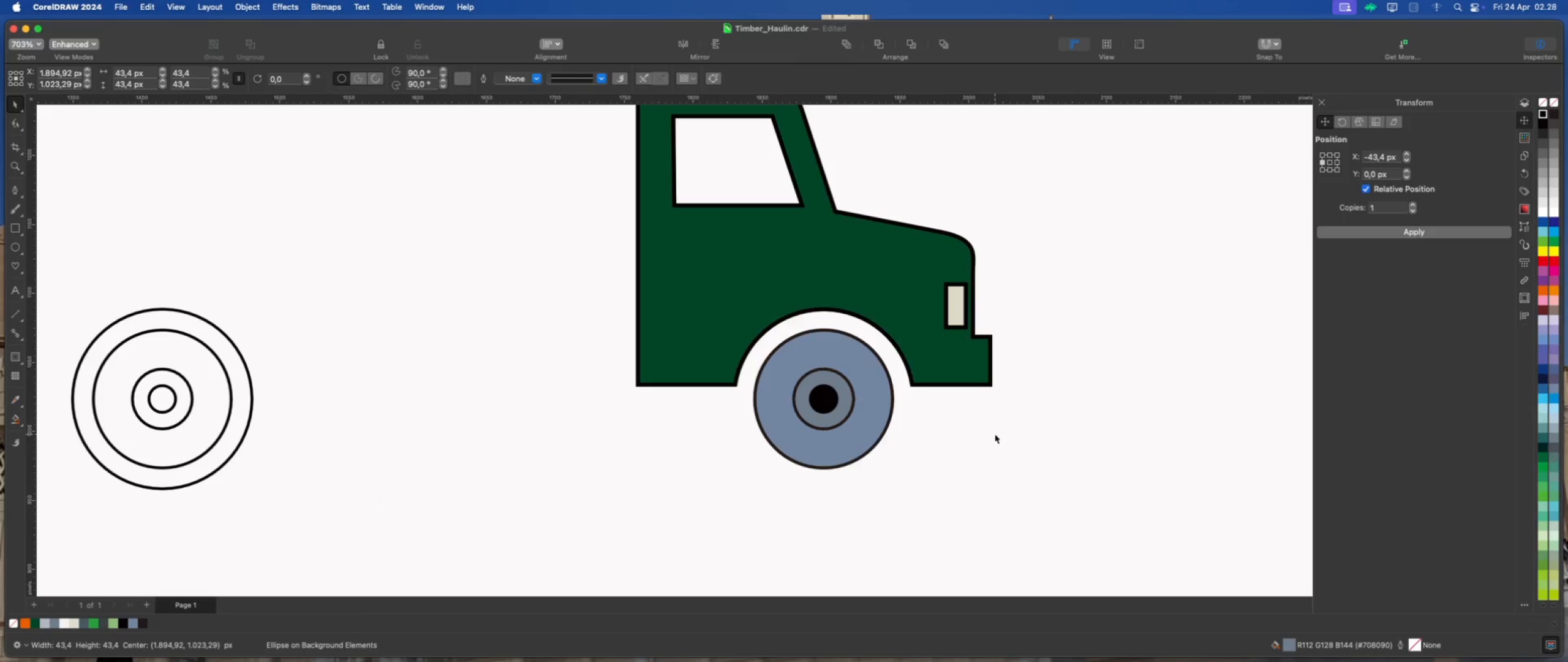 
left_click([873, 430])
 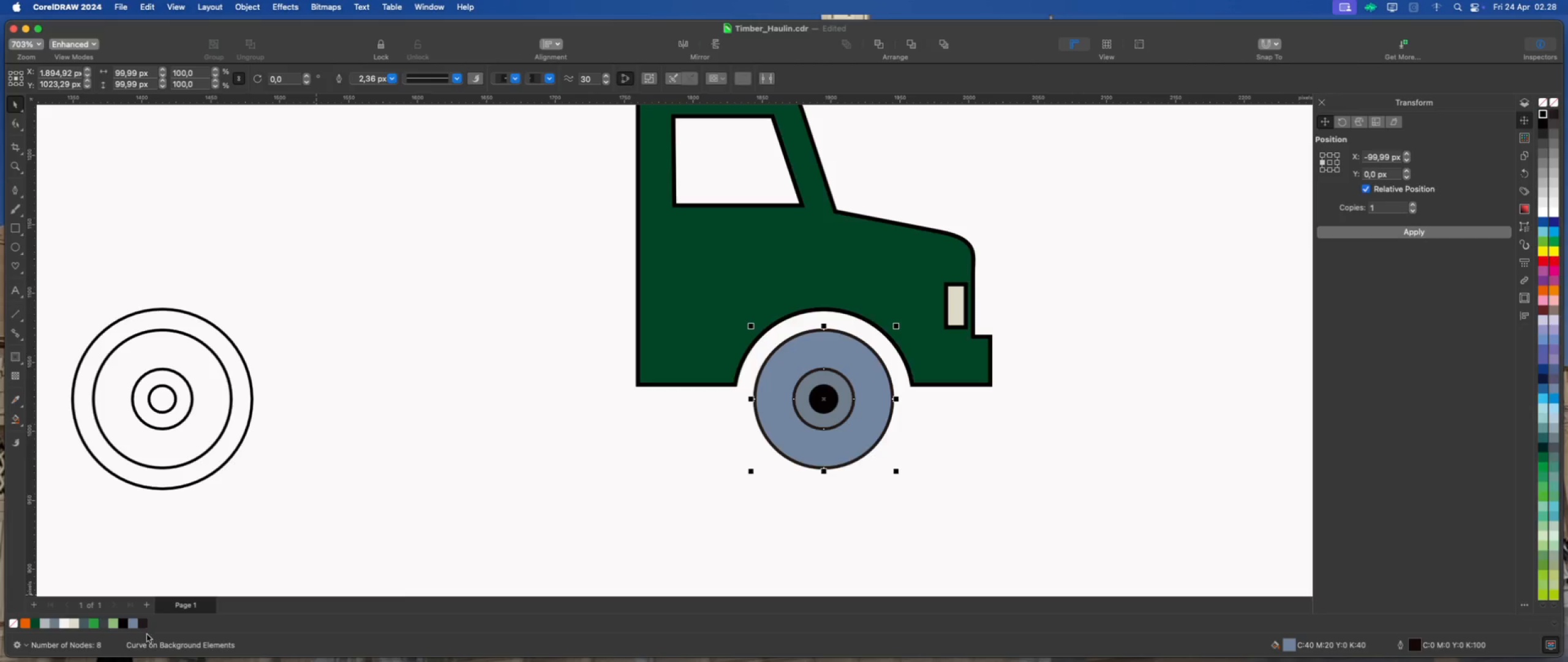 
left_click([121, 627])
 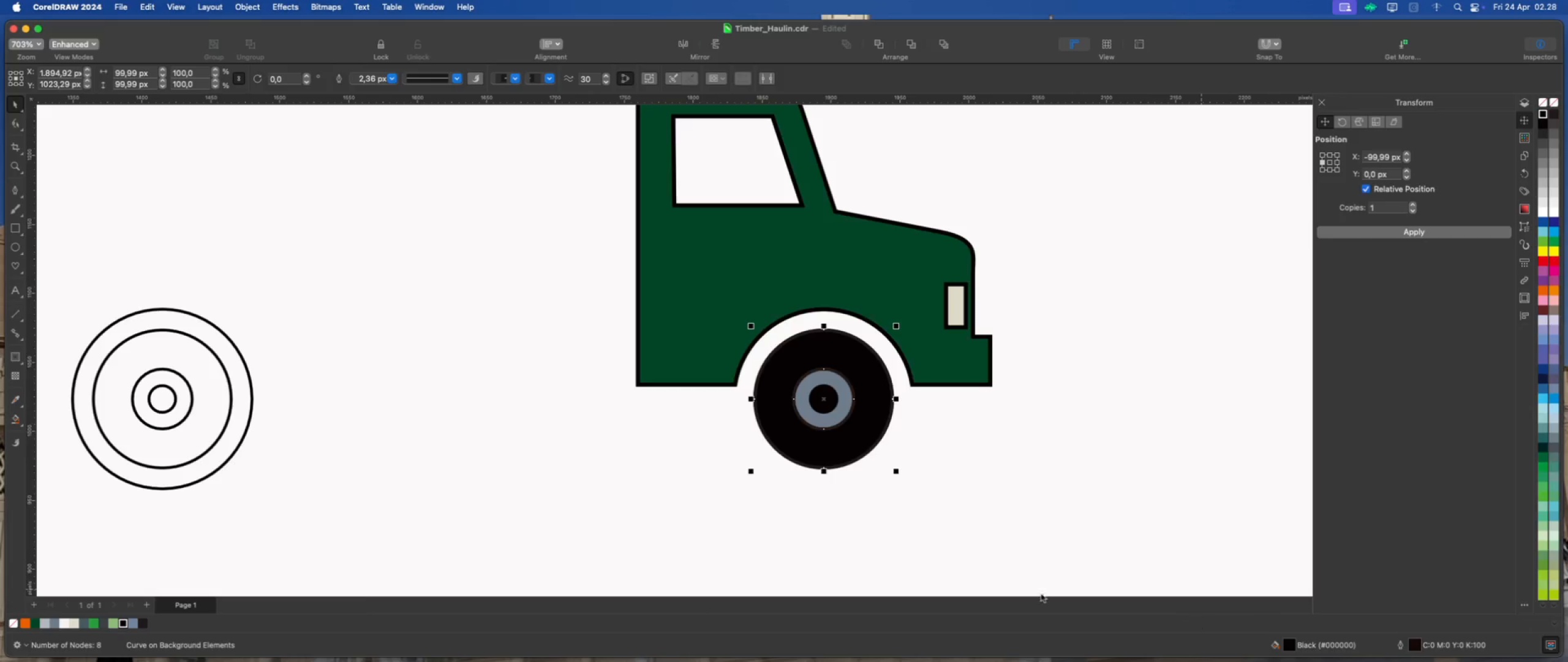 
right_click([12, 622])
 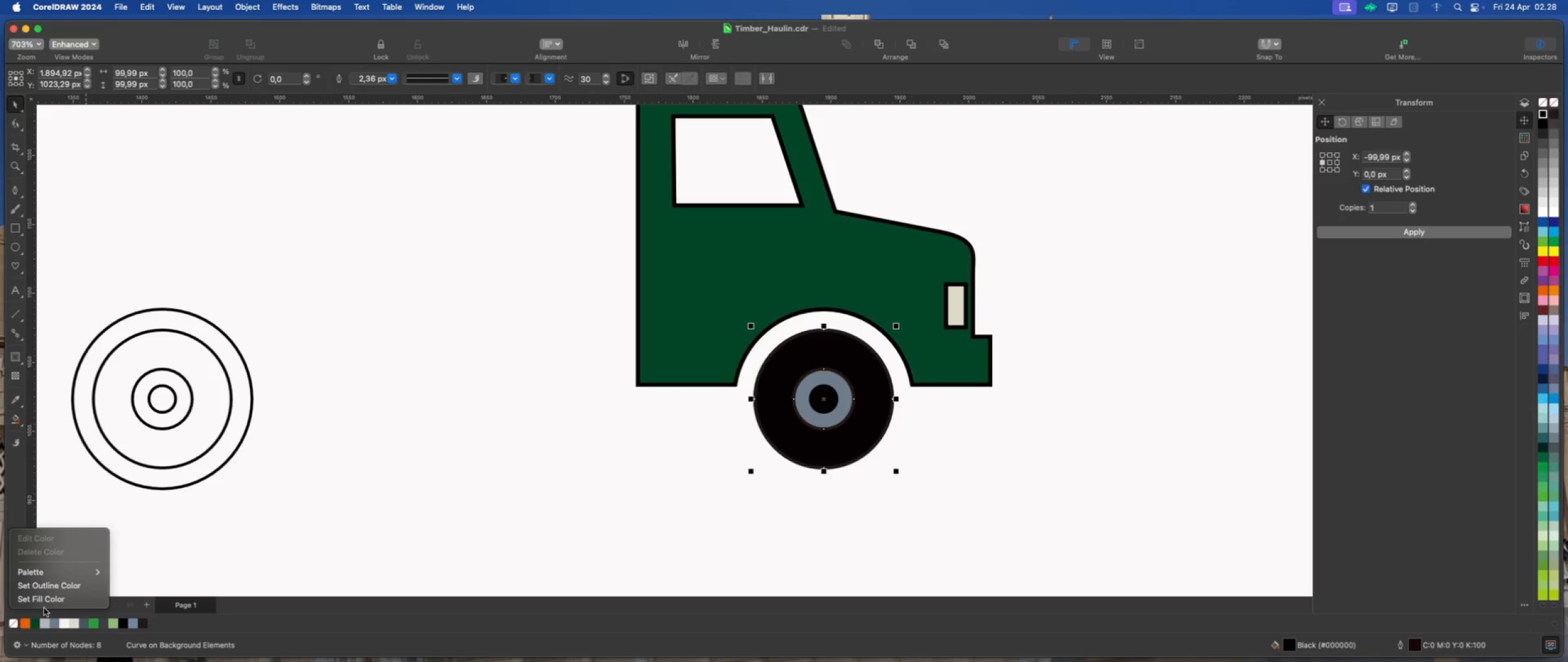 
left_click([67, 587])
 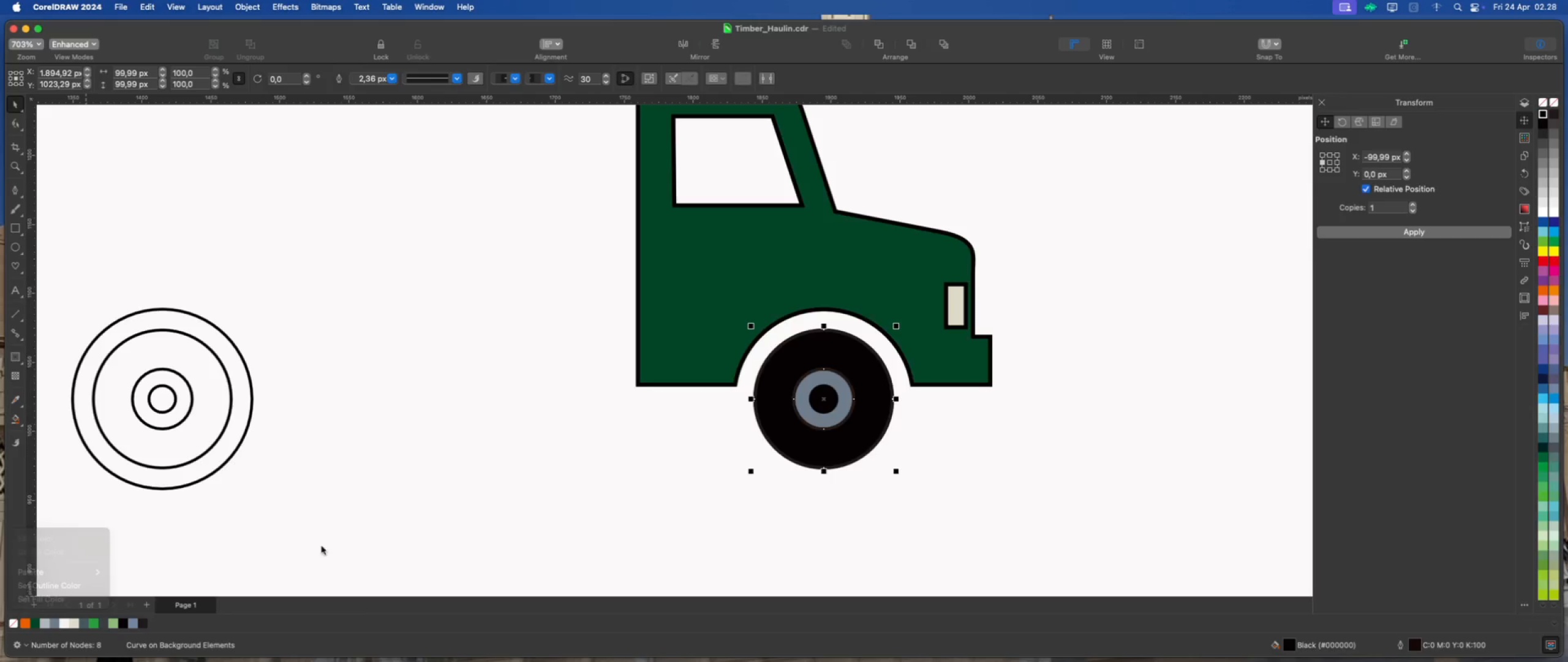 
left_click([571, 482])
 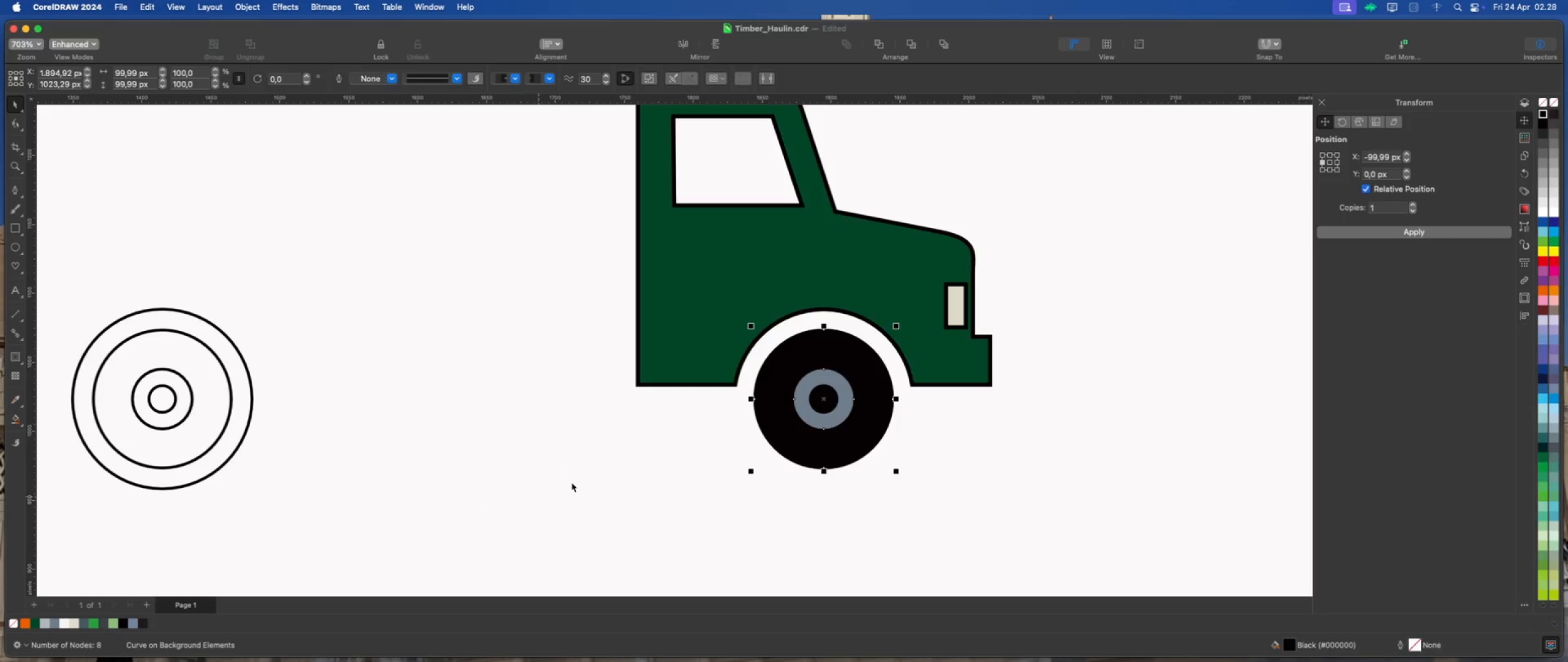 
left_click([970, 482])
 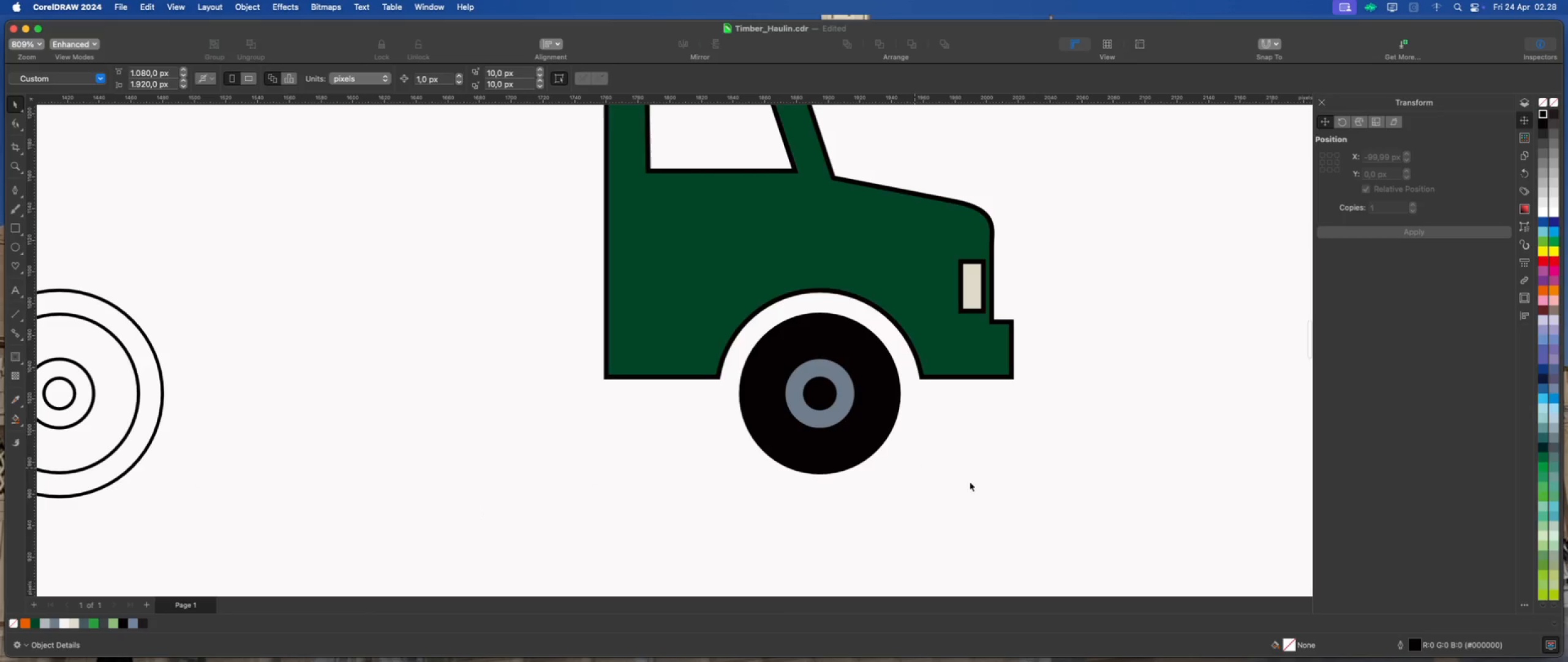 
scroll: coordinate [849, 436], scroll_direction: up, amount: 1.0
 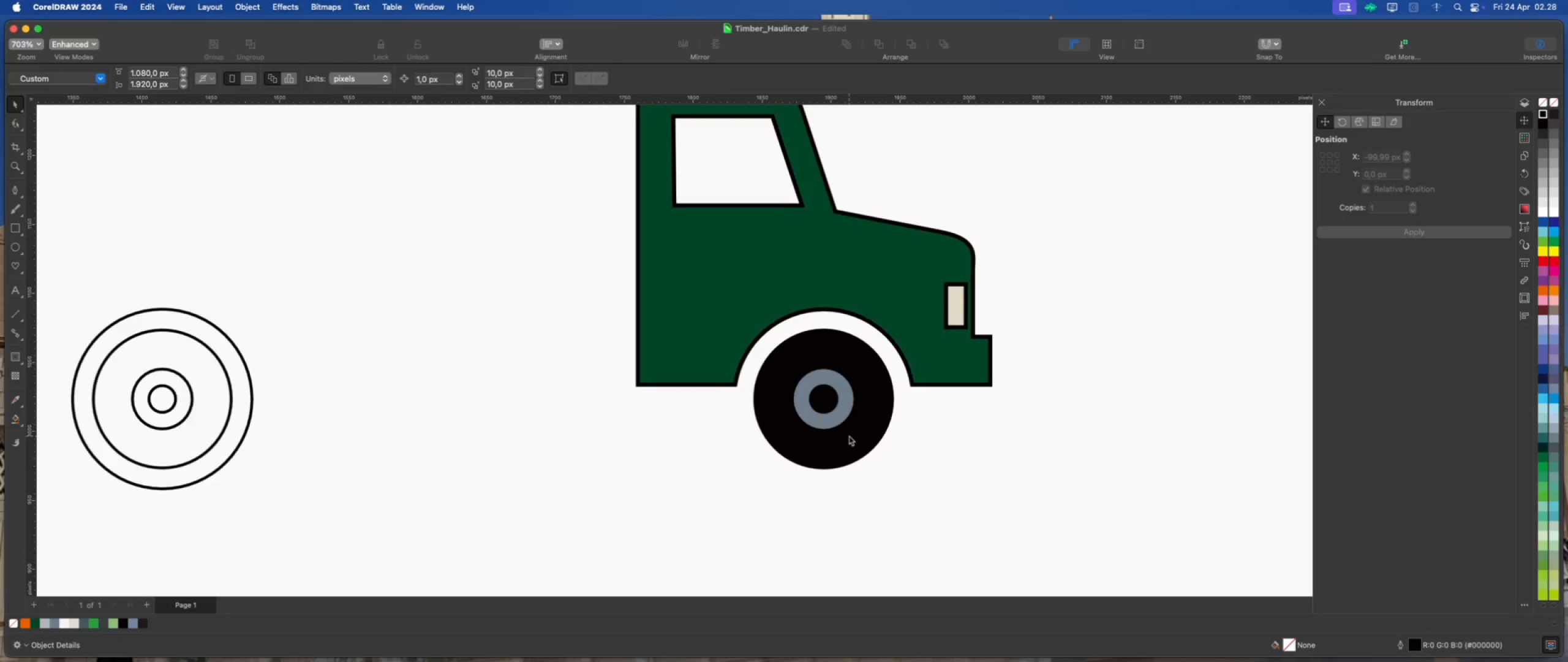 
scroll: coordinate [949, 455], scroll_direction: down, amount: 2.0
 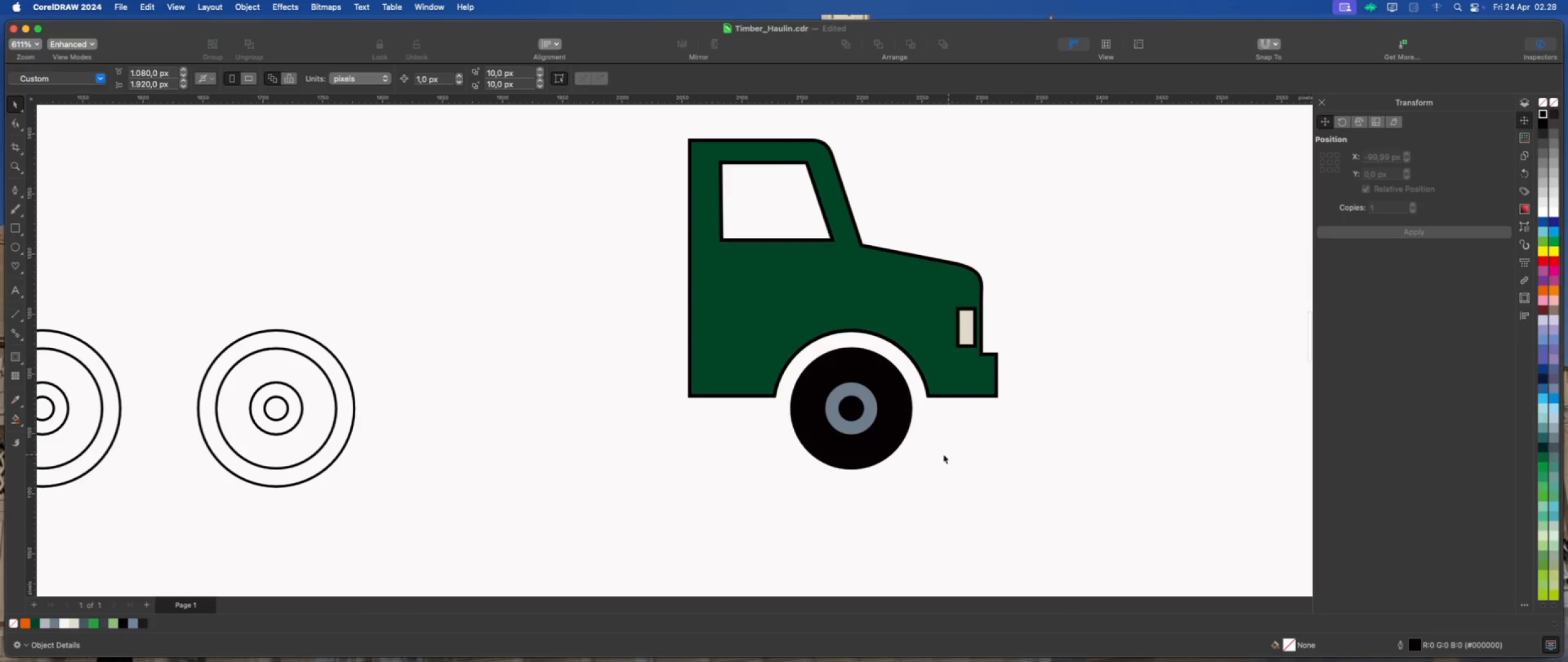 
scroll: coordinate [929, 458], scroll_direction: up, amount: 1.0
 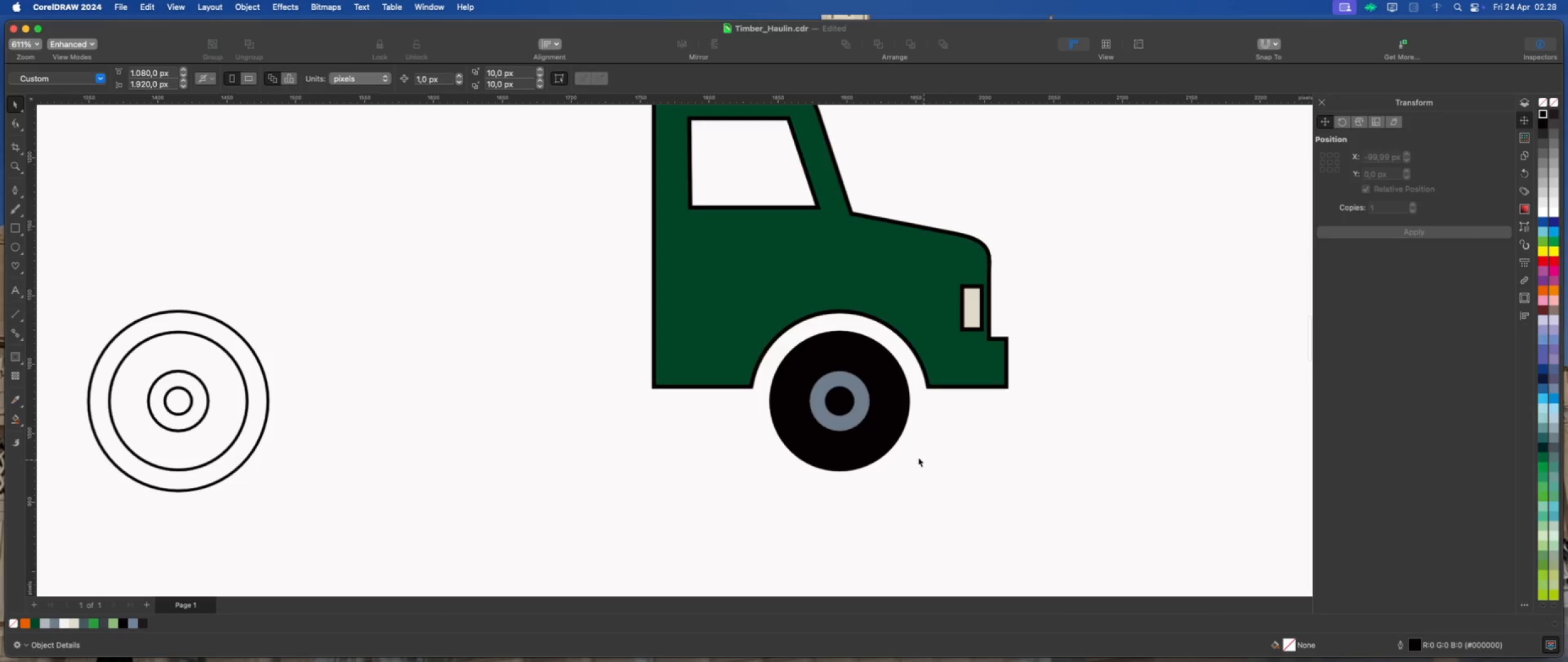 
left_click([842, 401])
 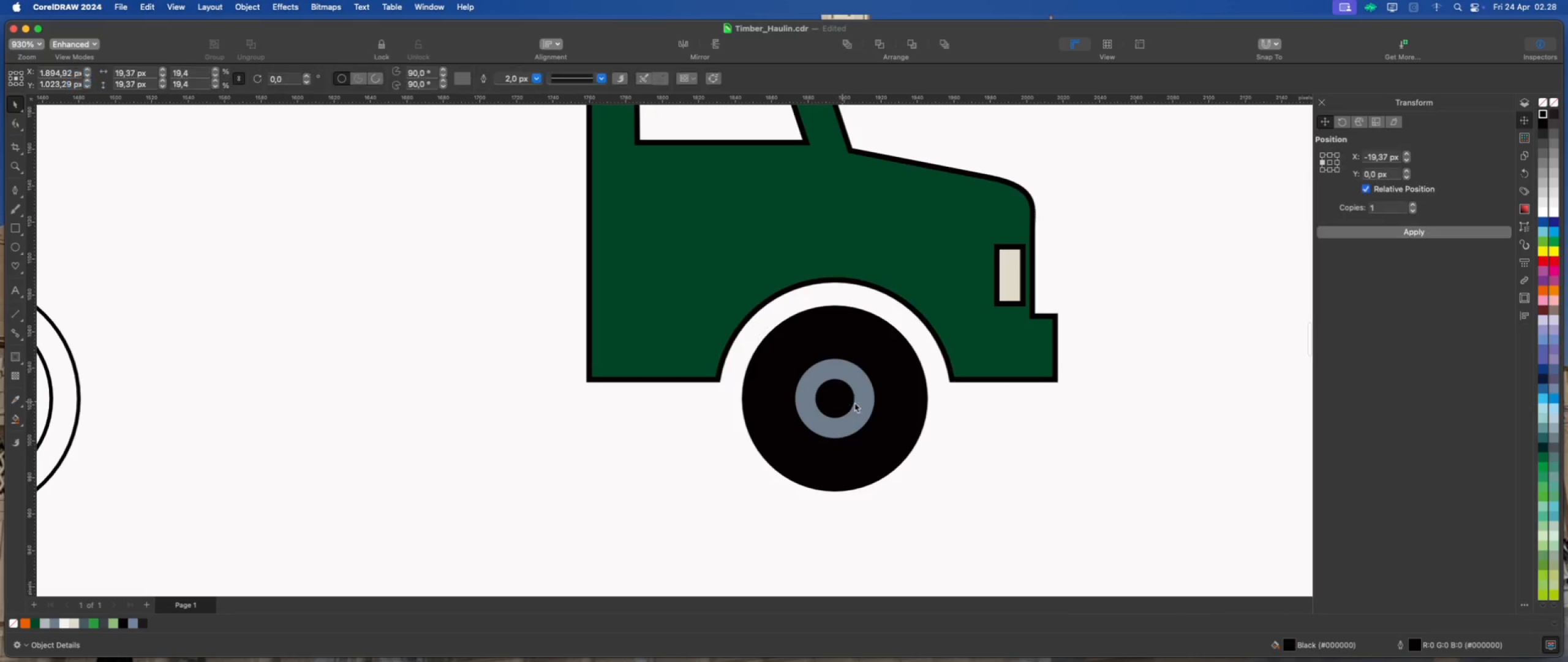 
scroll: coordinate [854, 409], scroll_direction: up, amount: 2.0
 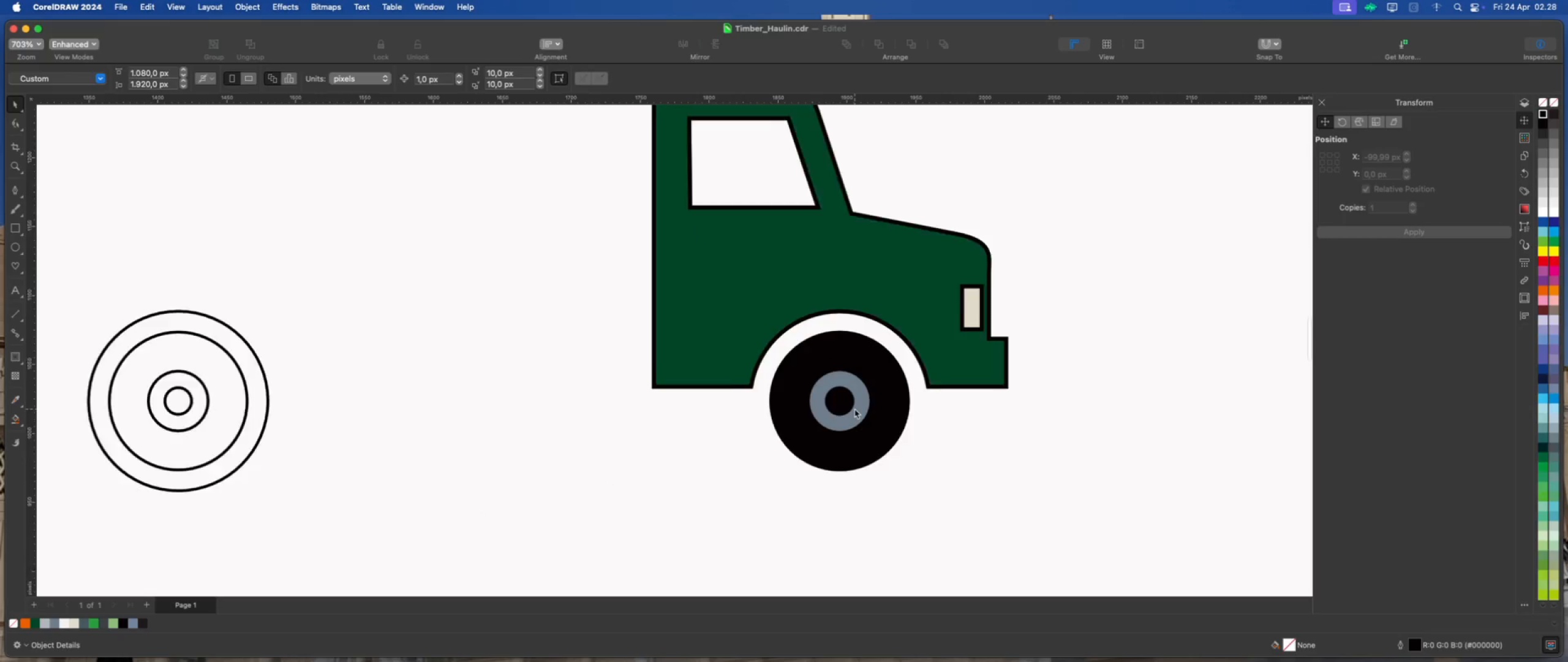 
hold_key(key=ShiftLeft, duration=1.21)
left_click([867, 401])
 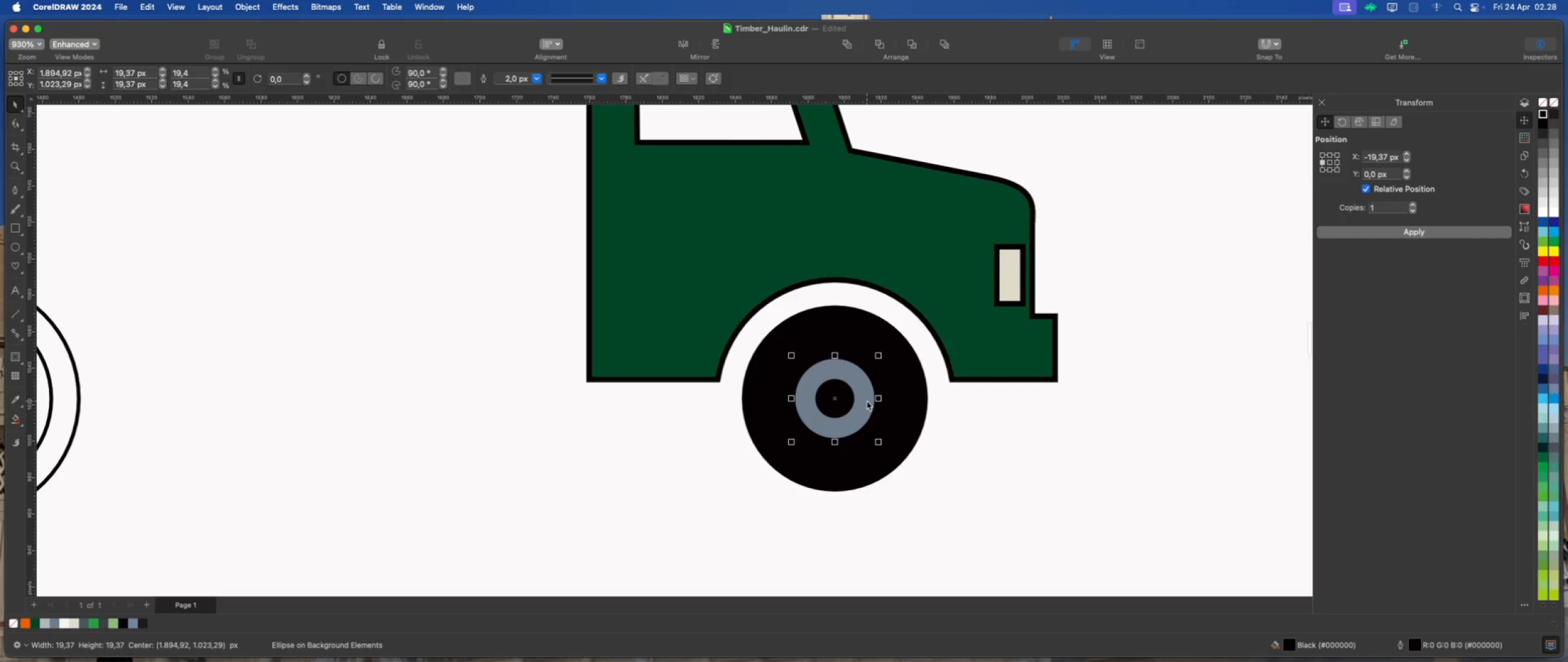 
left_click([911, 406])
 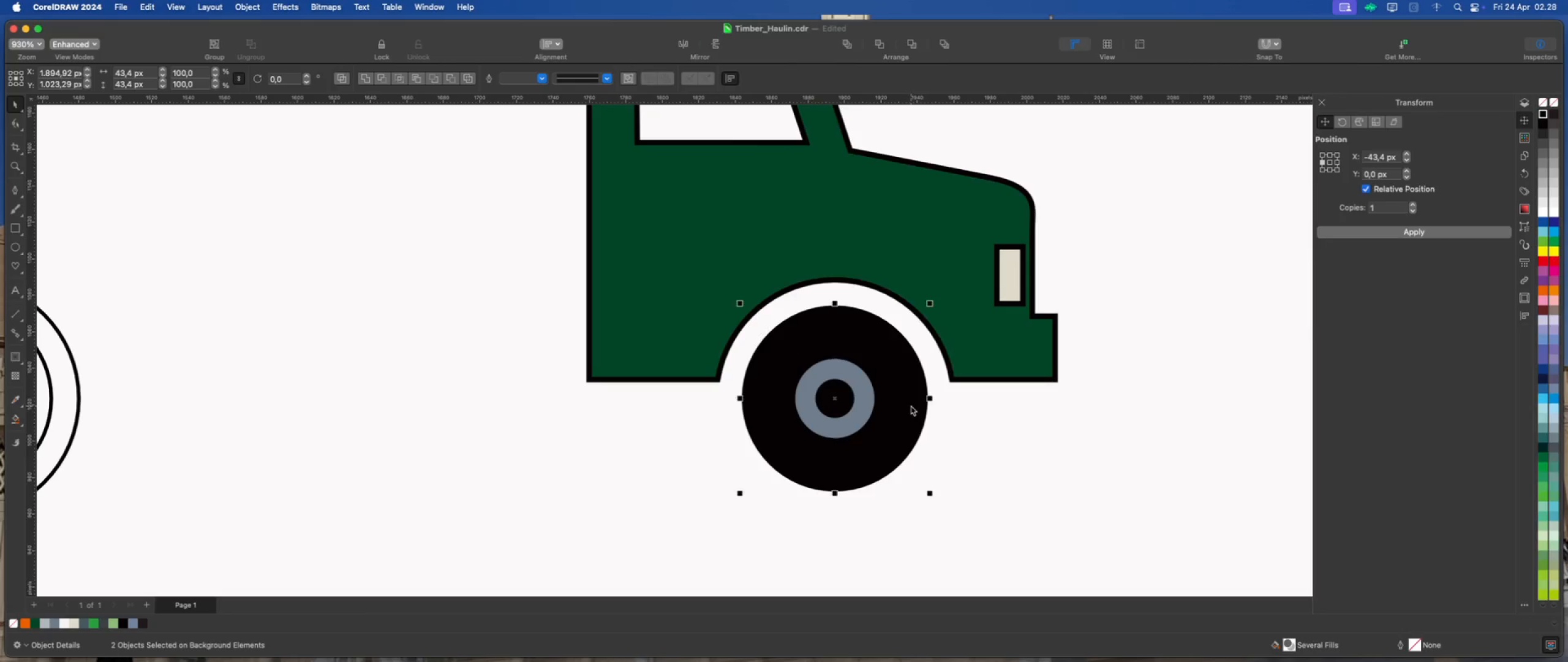 
scroll: coordinate [897, 411], scroll_direction: down, amount: 2.0
 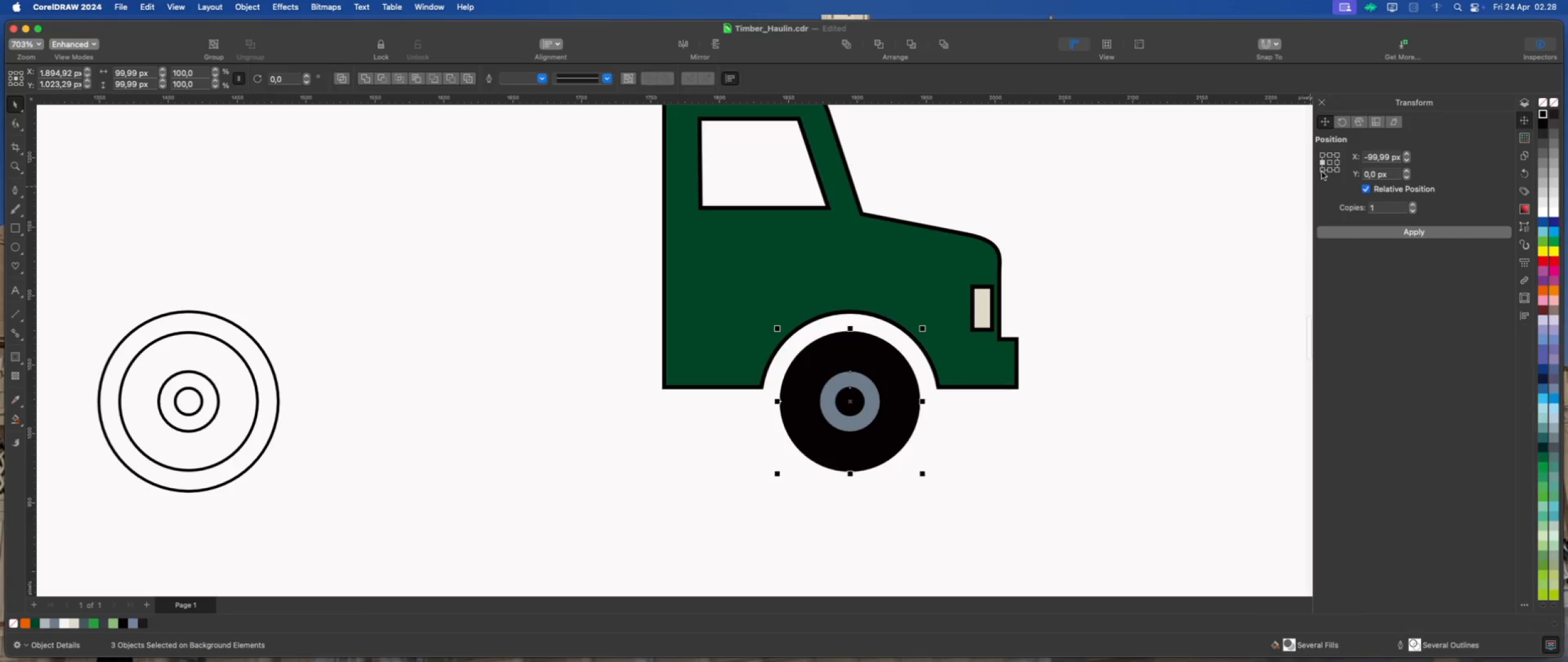 
left_click([1324, 163])
 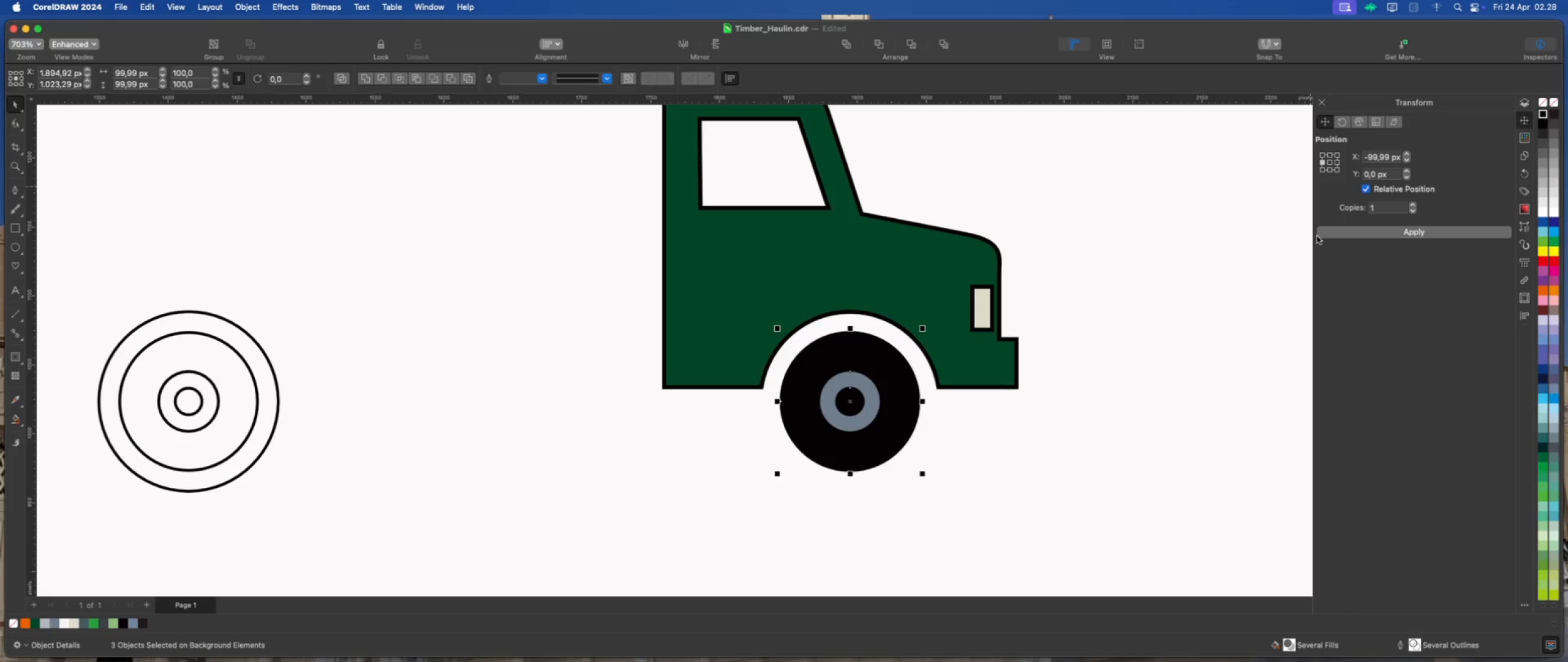 
left_click([1327, 236])
 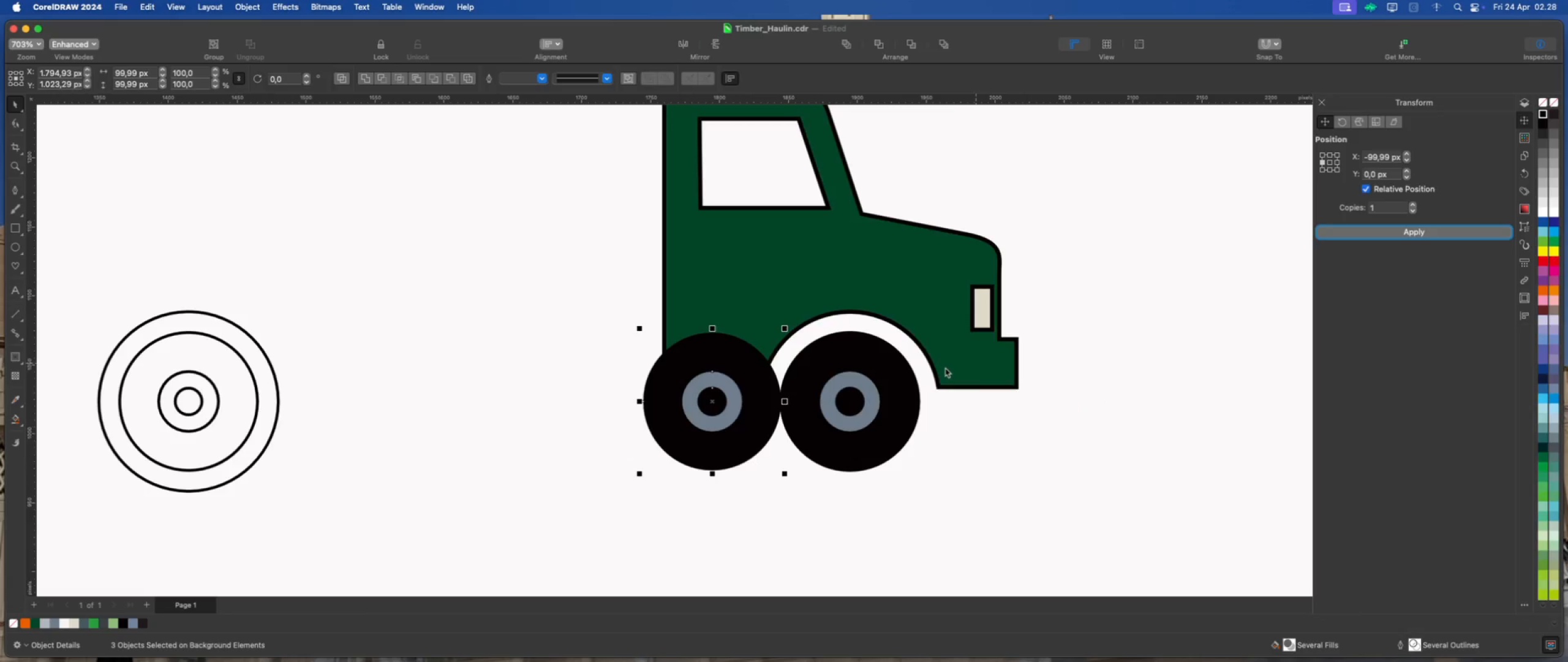 
left_click_drag(start_coordinate=[713, 401], to_coordinate=[509, 408])
 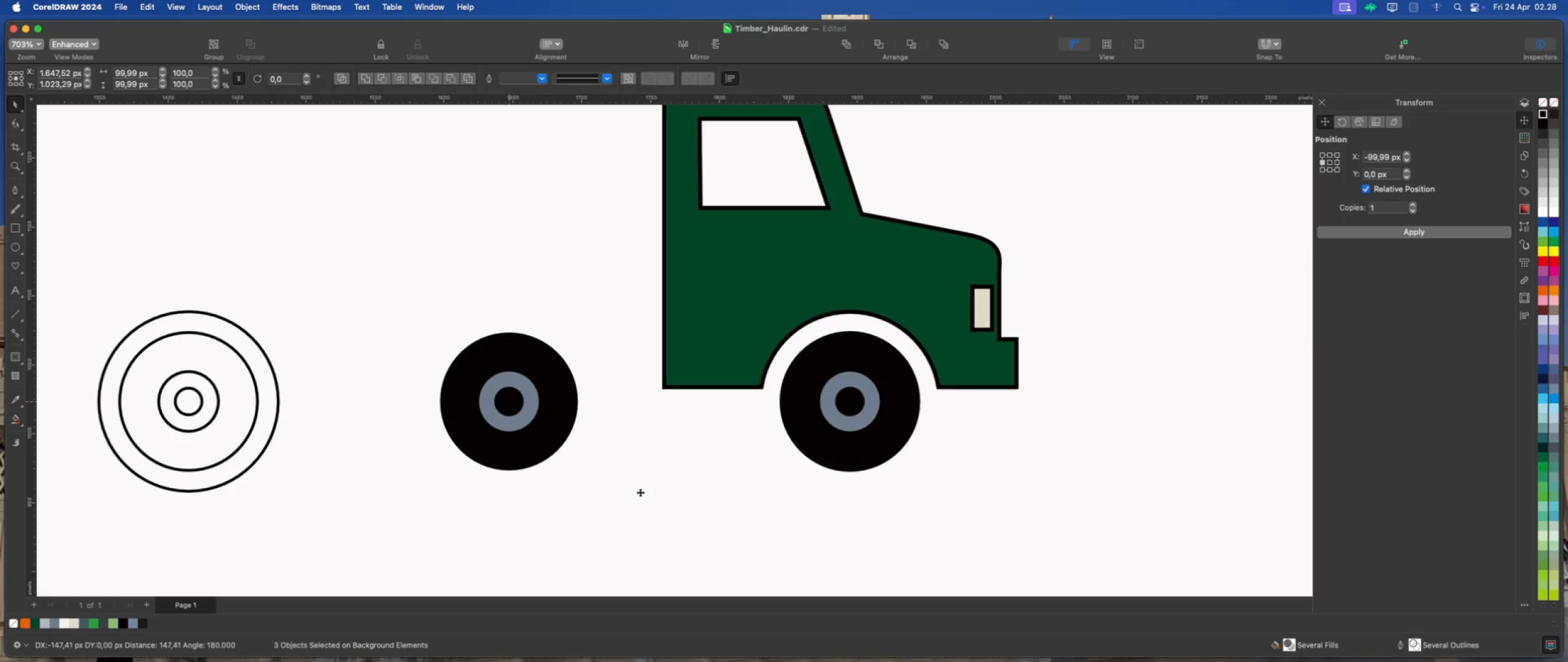 
hold_key(key=ShiftLeft, duration=0.78)
 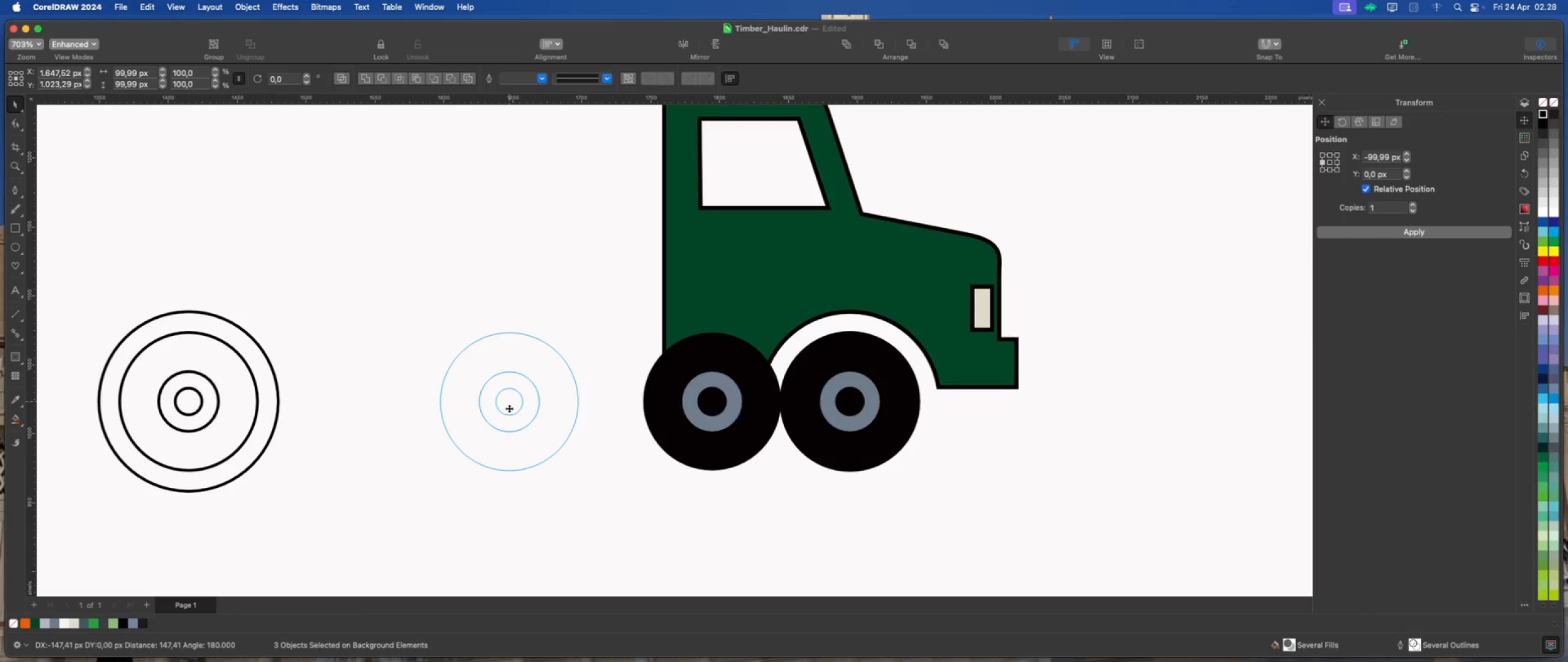 
left_click([653, 495])
 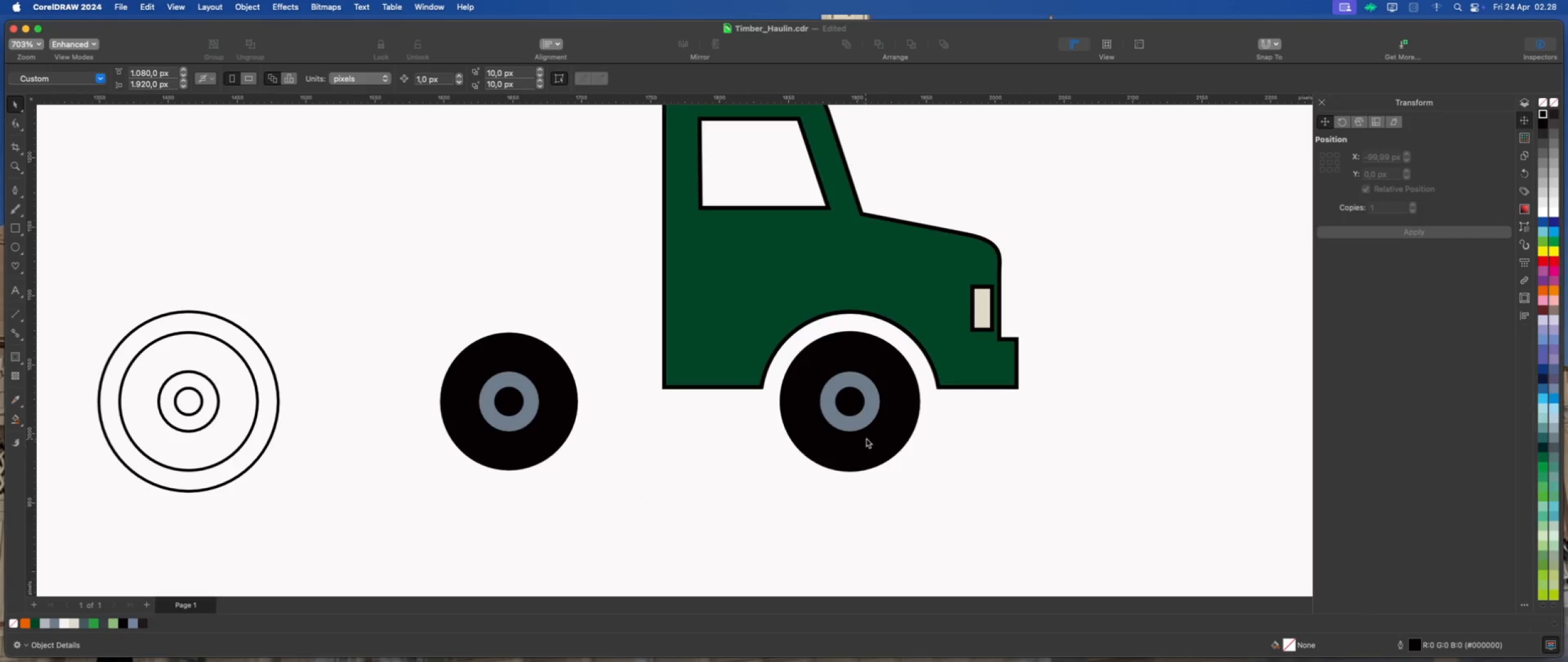 
left_click([856, 400])
 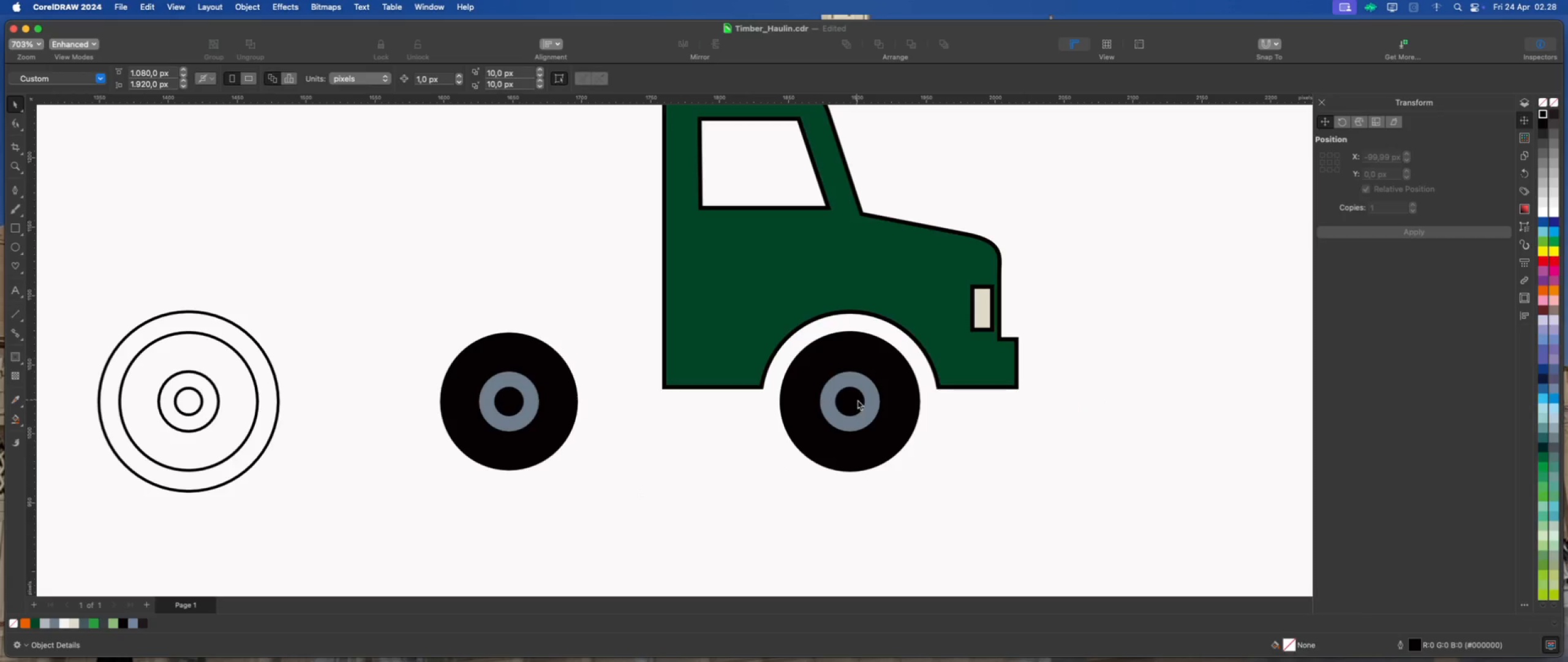 
hold_key(key=ShiftLeft, duration=1.02)
double_click([900, 408])
 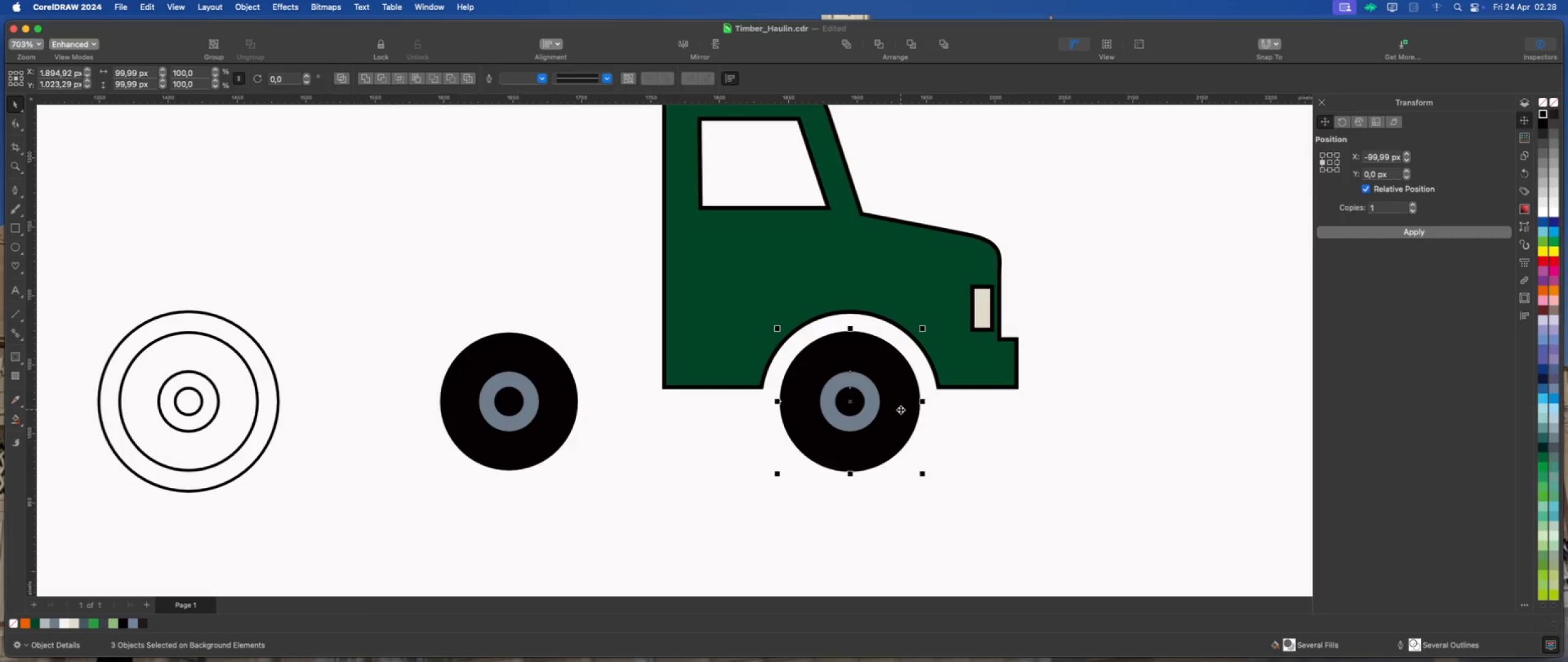 
key(Meta+G)
 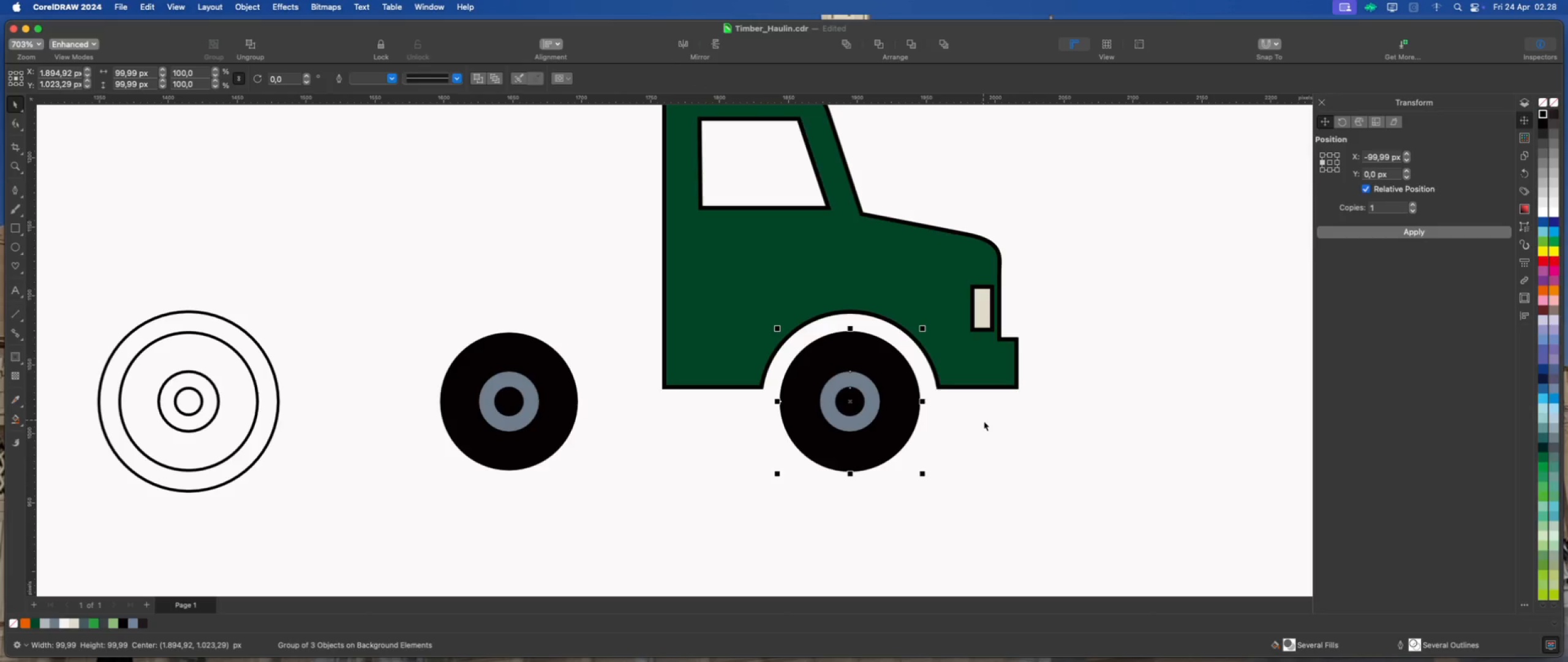 
double_click([899, 412])
 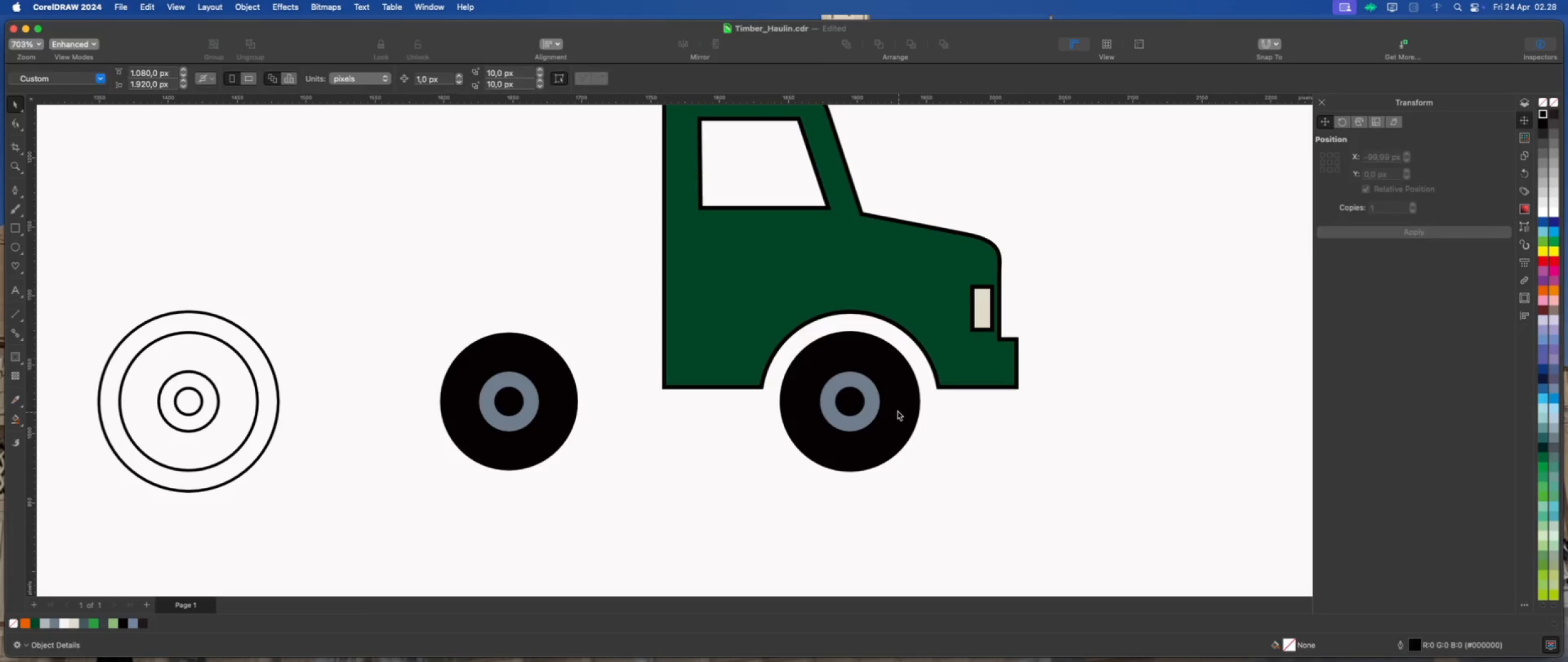 
right_click([892, 393])
 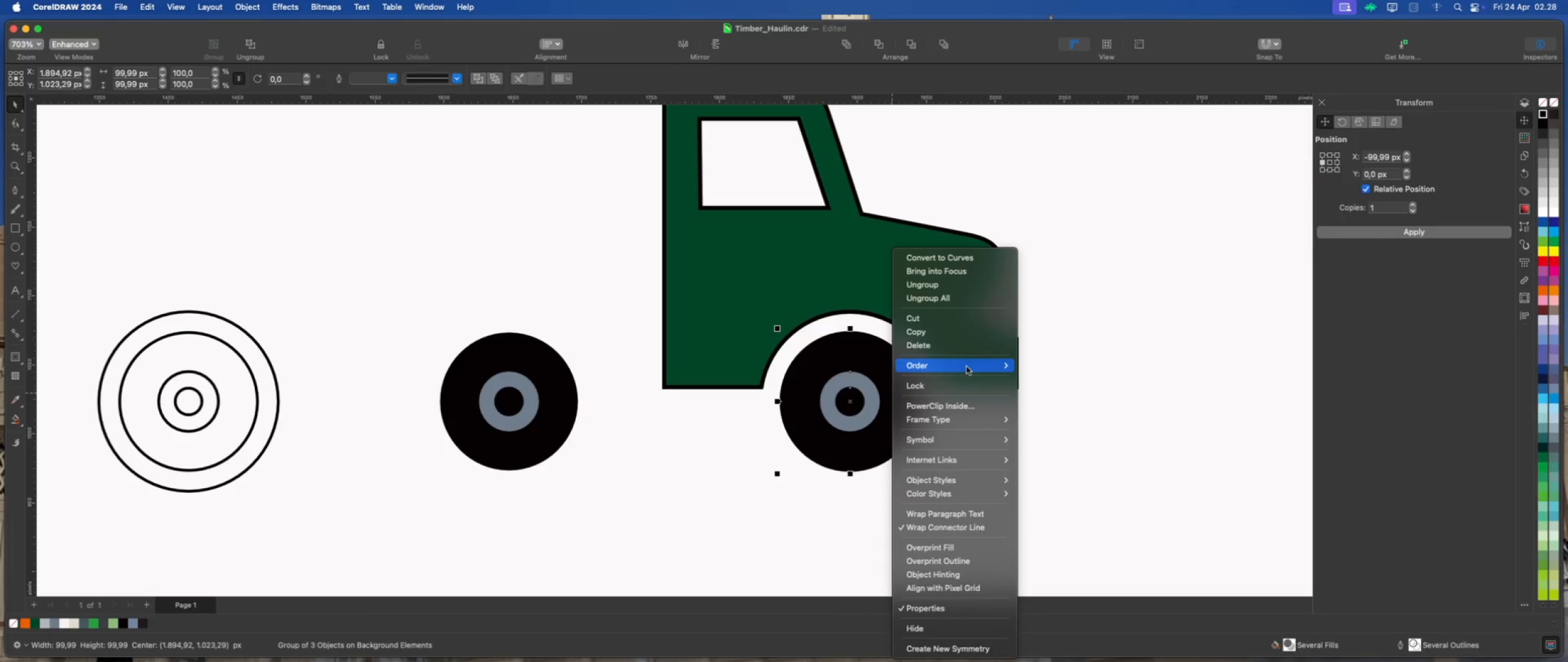 
left_click([1039, 375])
 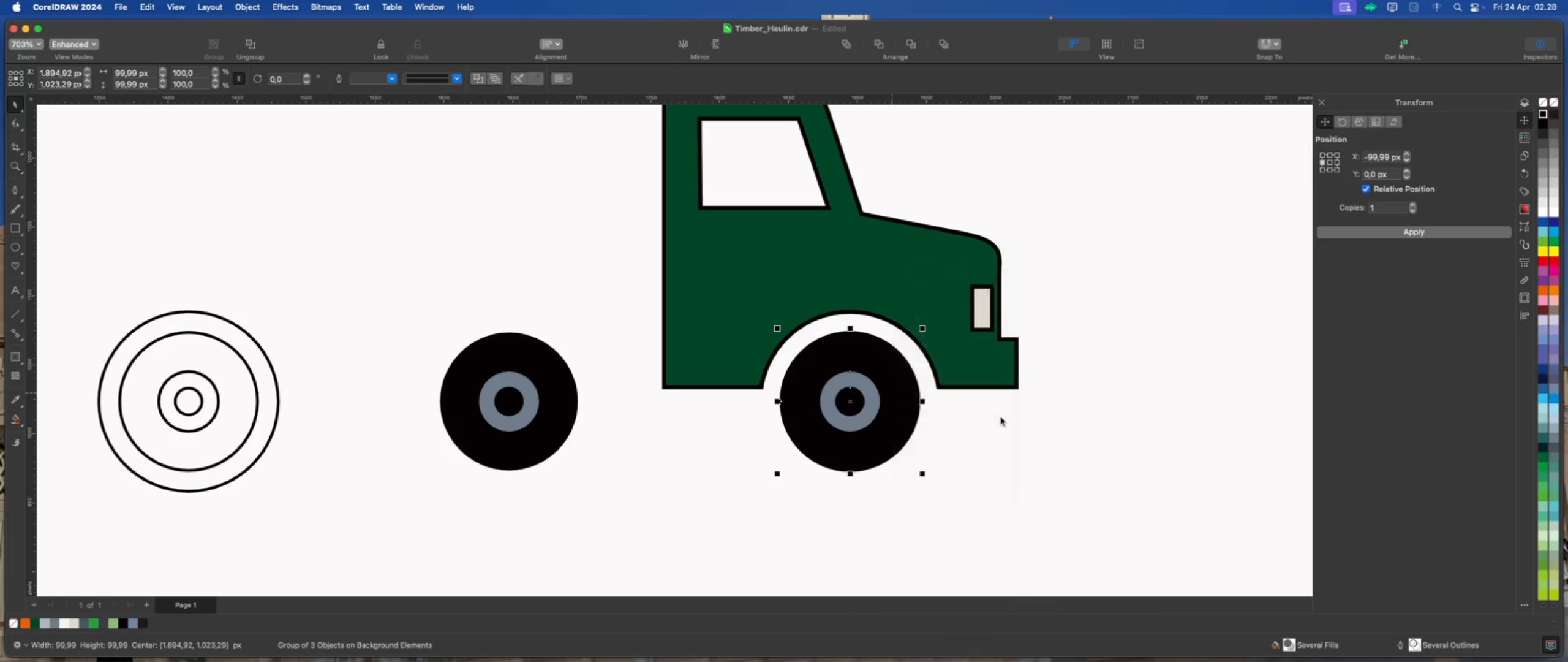 
left_click([1000, 419])
 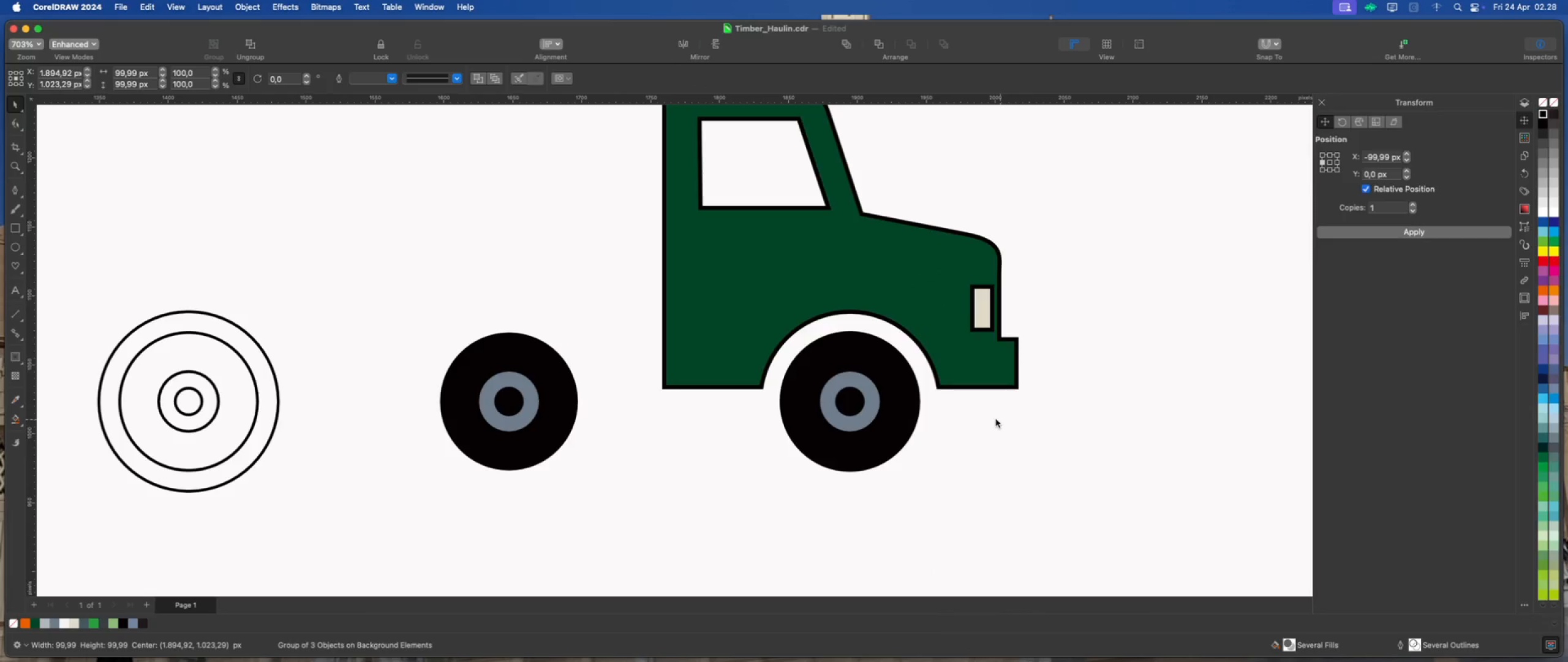 
left_click([892, 416])
 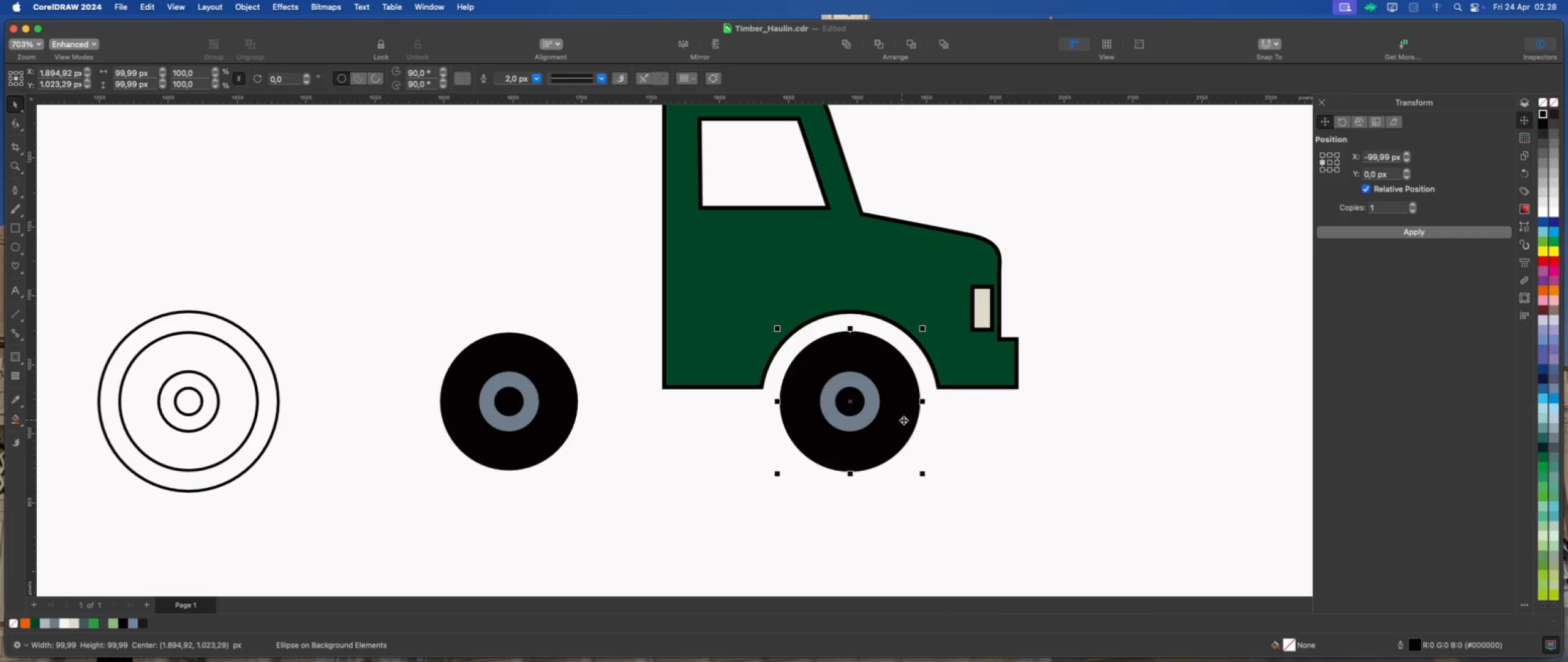 
key(Delete)
 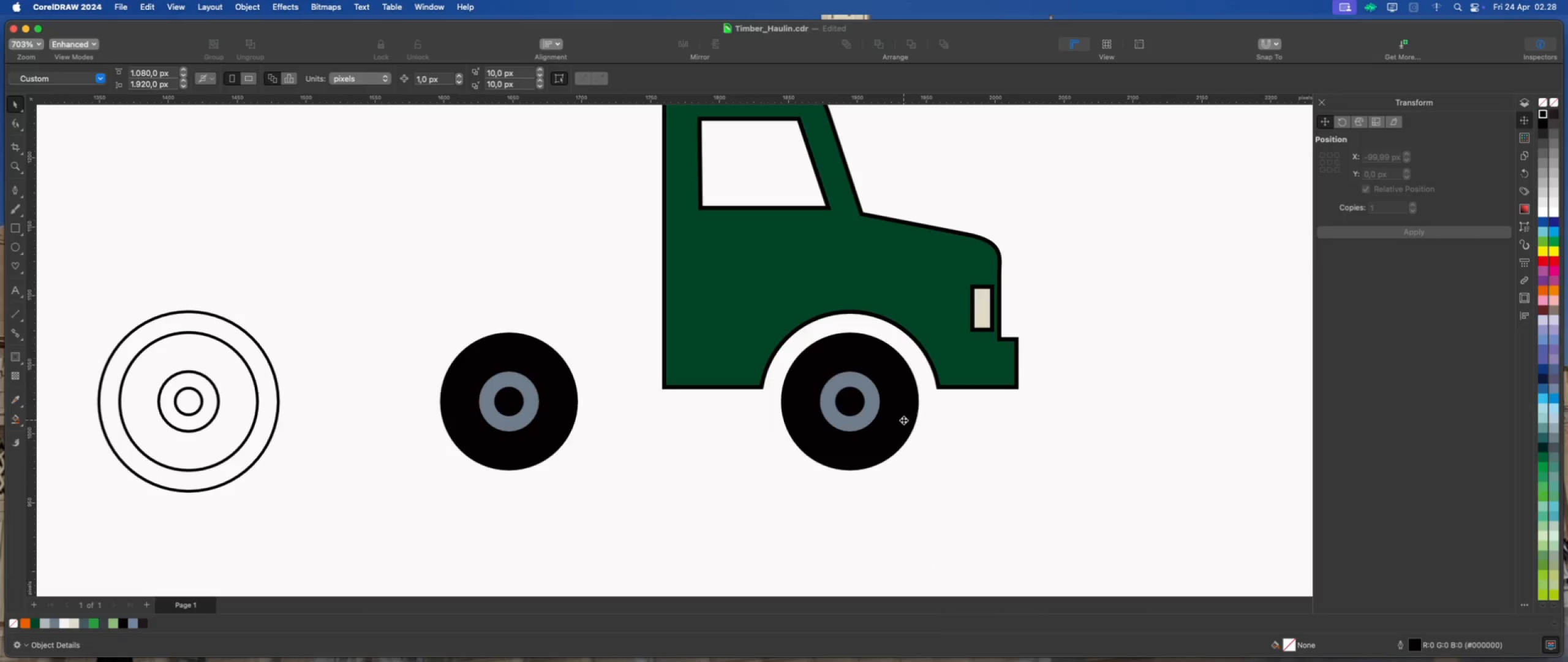 
left_click([981, 449])
 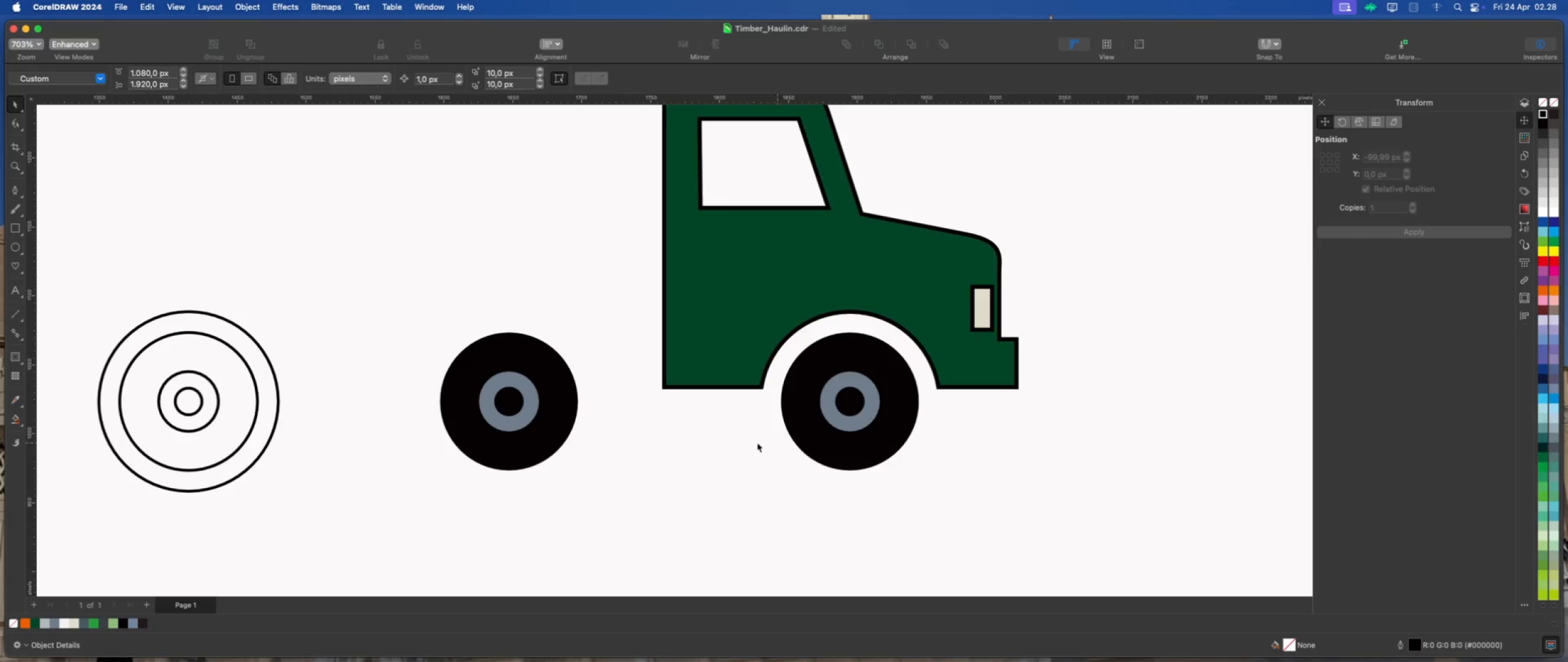 
left_click([536, 404])
 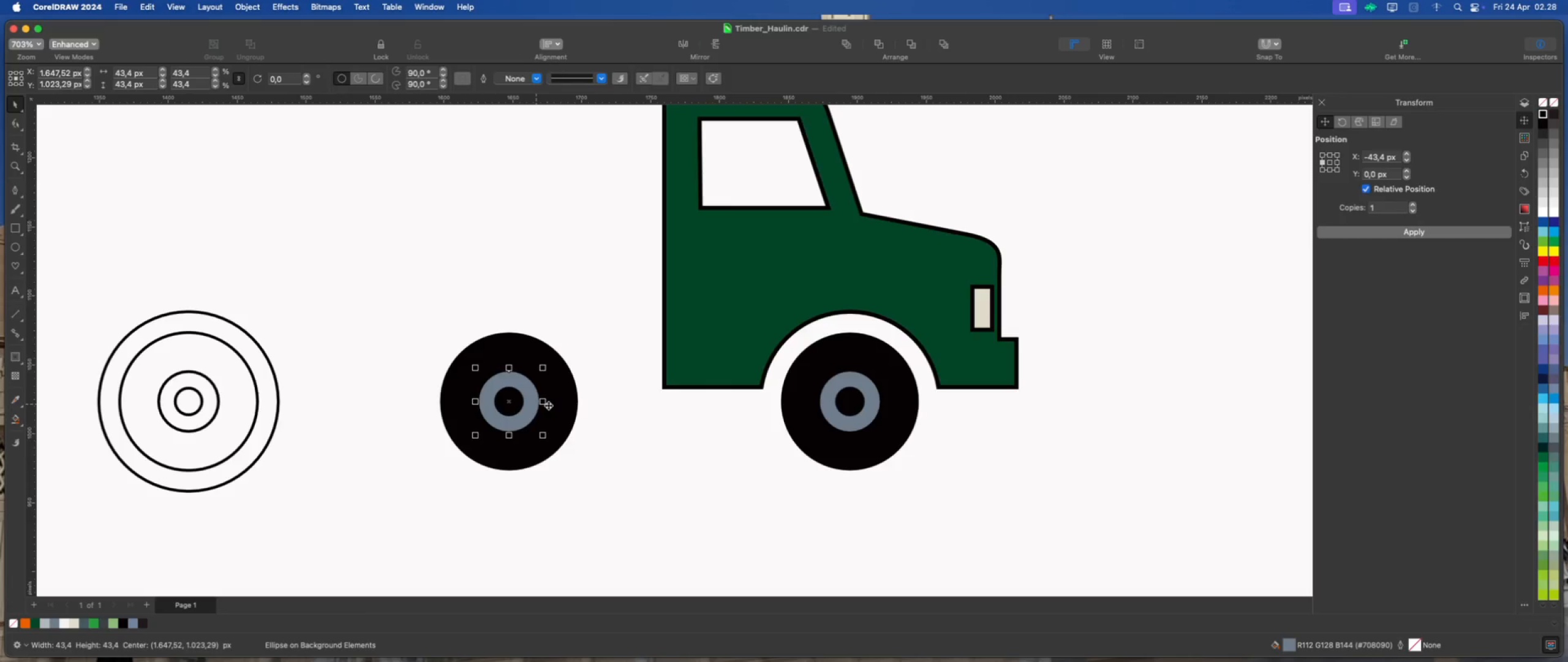 
left_click([588, 411])
 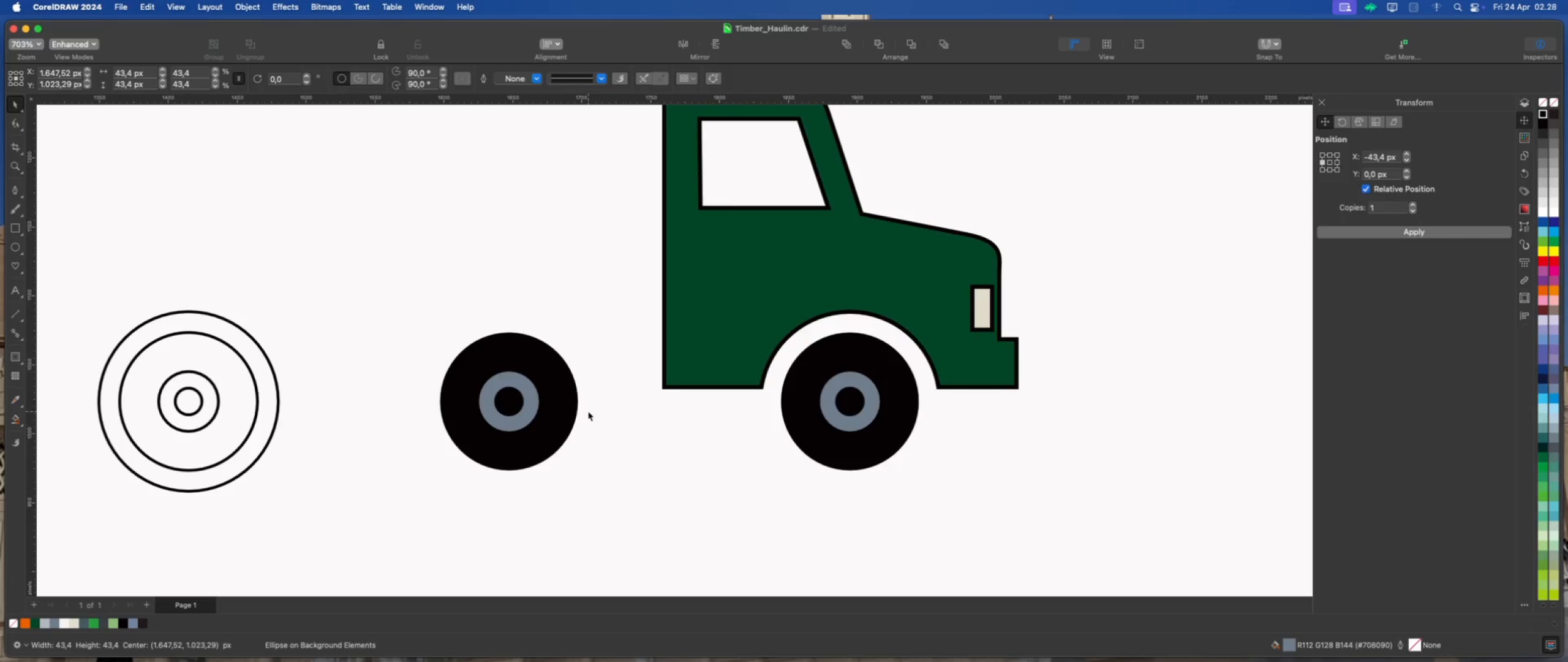 
scroll: coordinate [596, 409], scroll_direction: down, amount: 3.0
 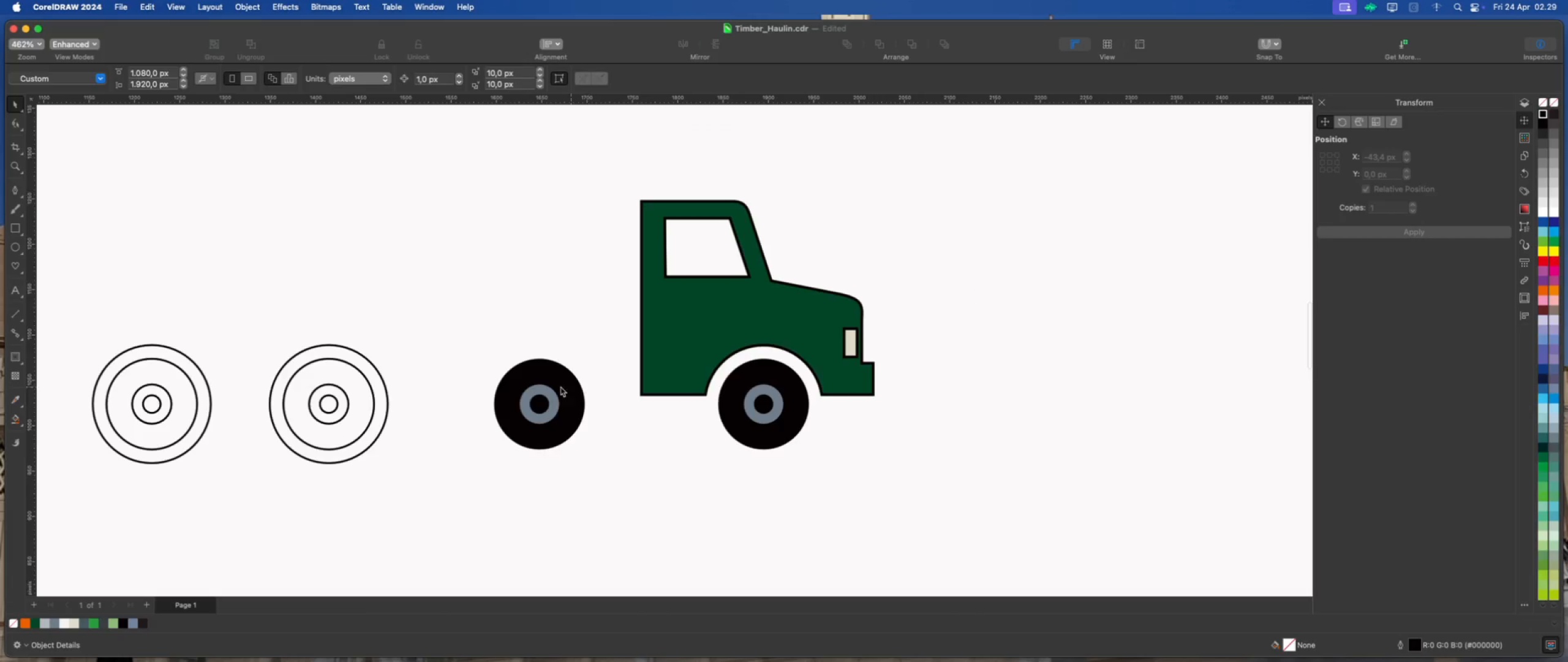 
left_click_drag(start_coordinate=[420, 349], to_coordinate=[382, 371])
 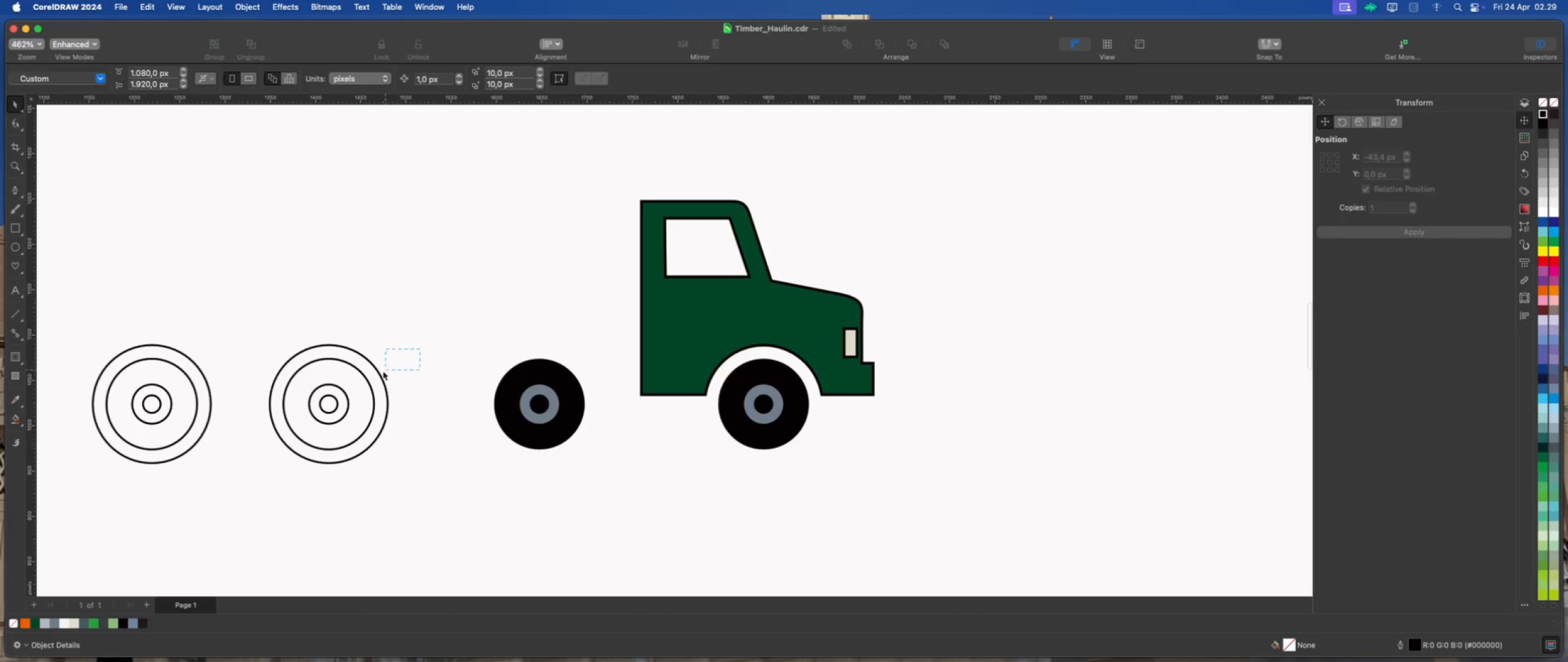 
left_click_drag(start_coordinate=[430, 339], to_coordinate=[279, 453])
 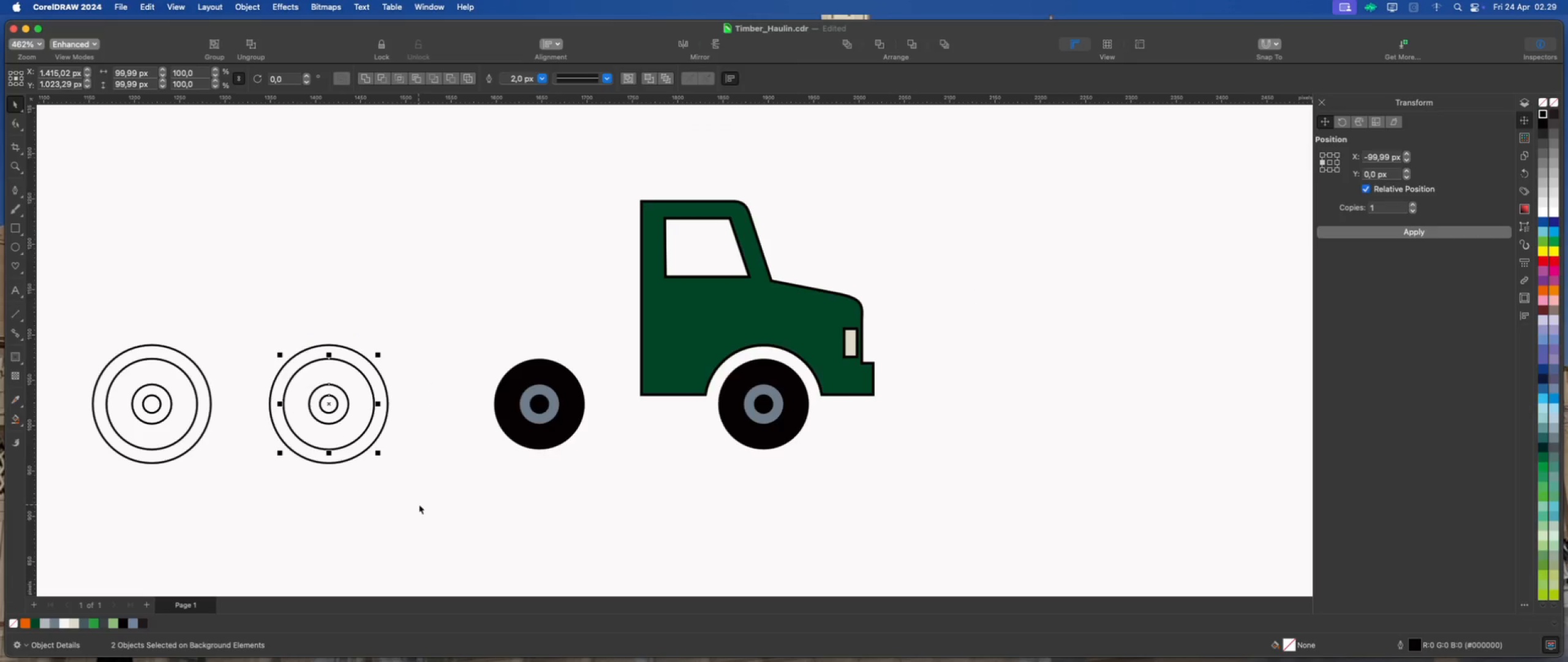 
key(Delete)
 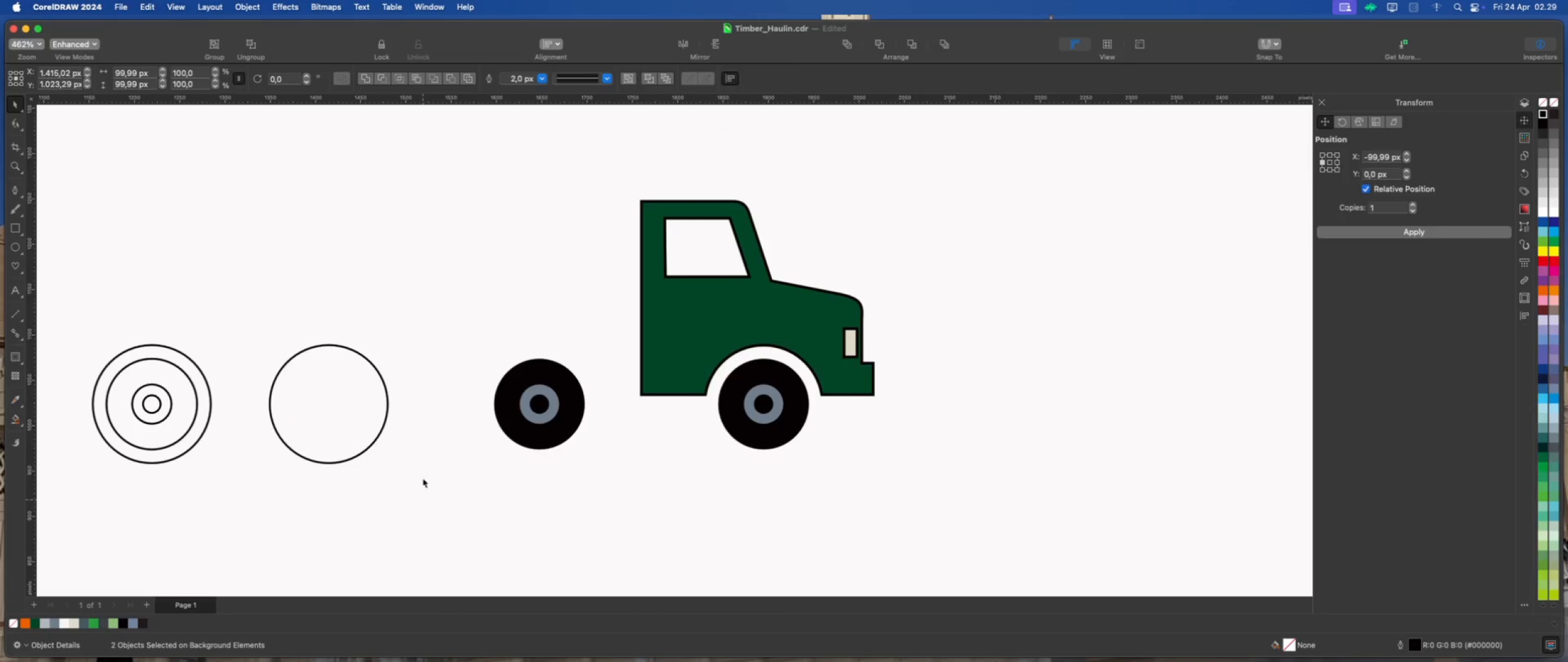 
left_click_drag(start_coordinate=[452, 340], to_coordinate=[606, 480])
 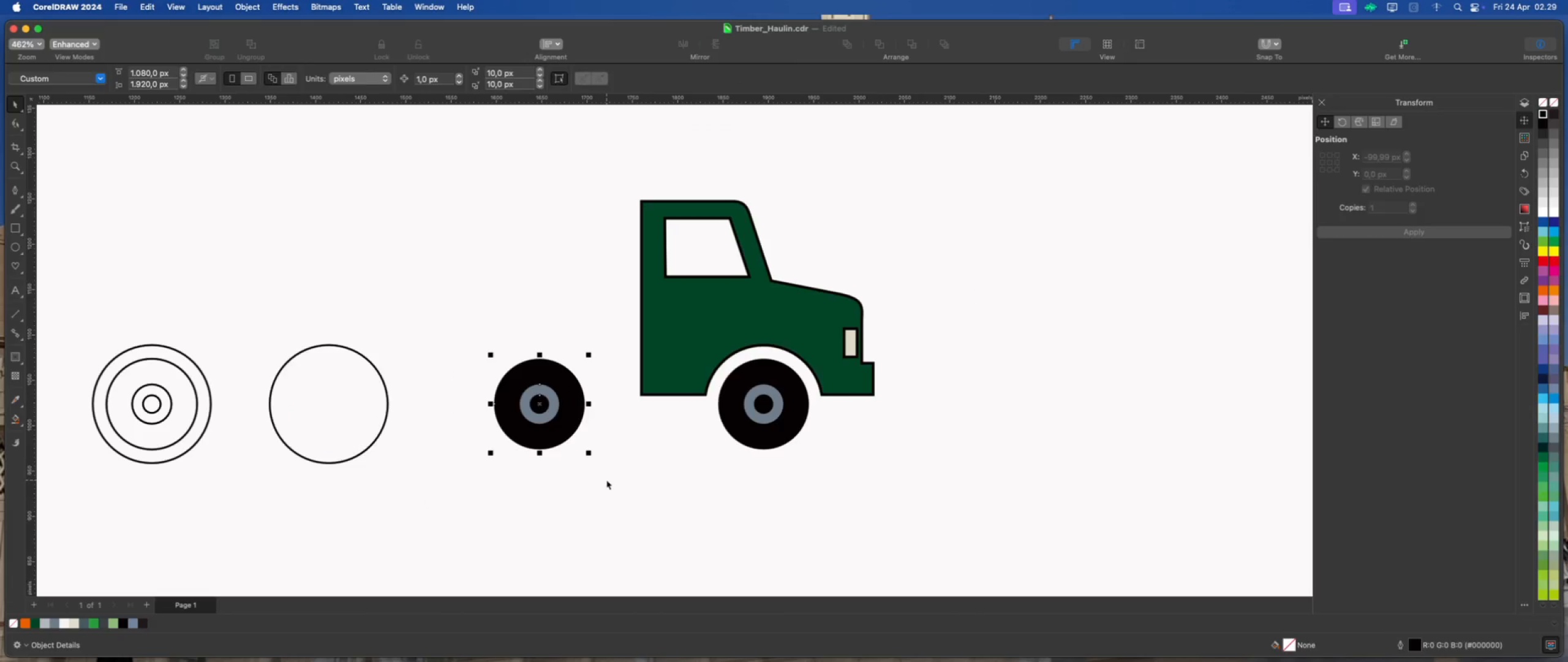 
key(Meta+G)
 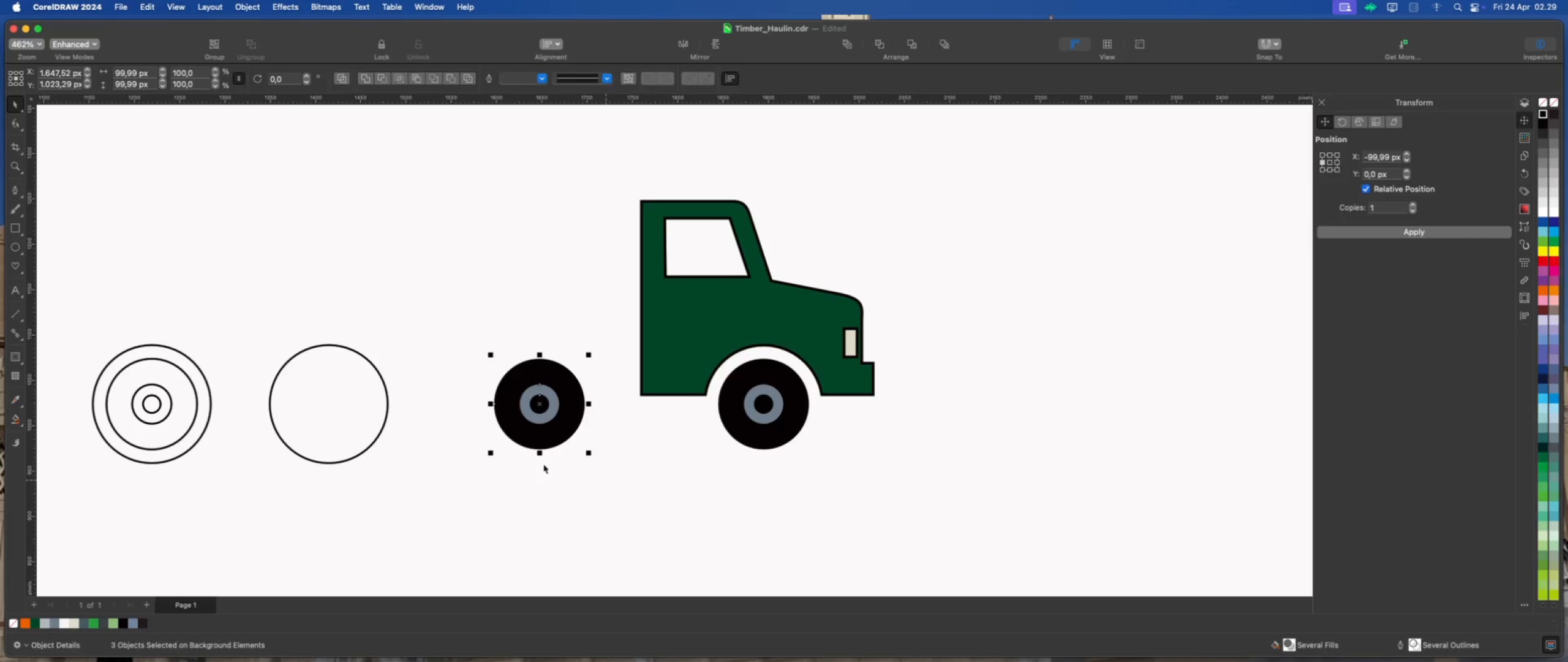 
hold_key(key=ShiftLeft, duration=0.41)
left_click([356, 424])
 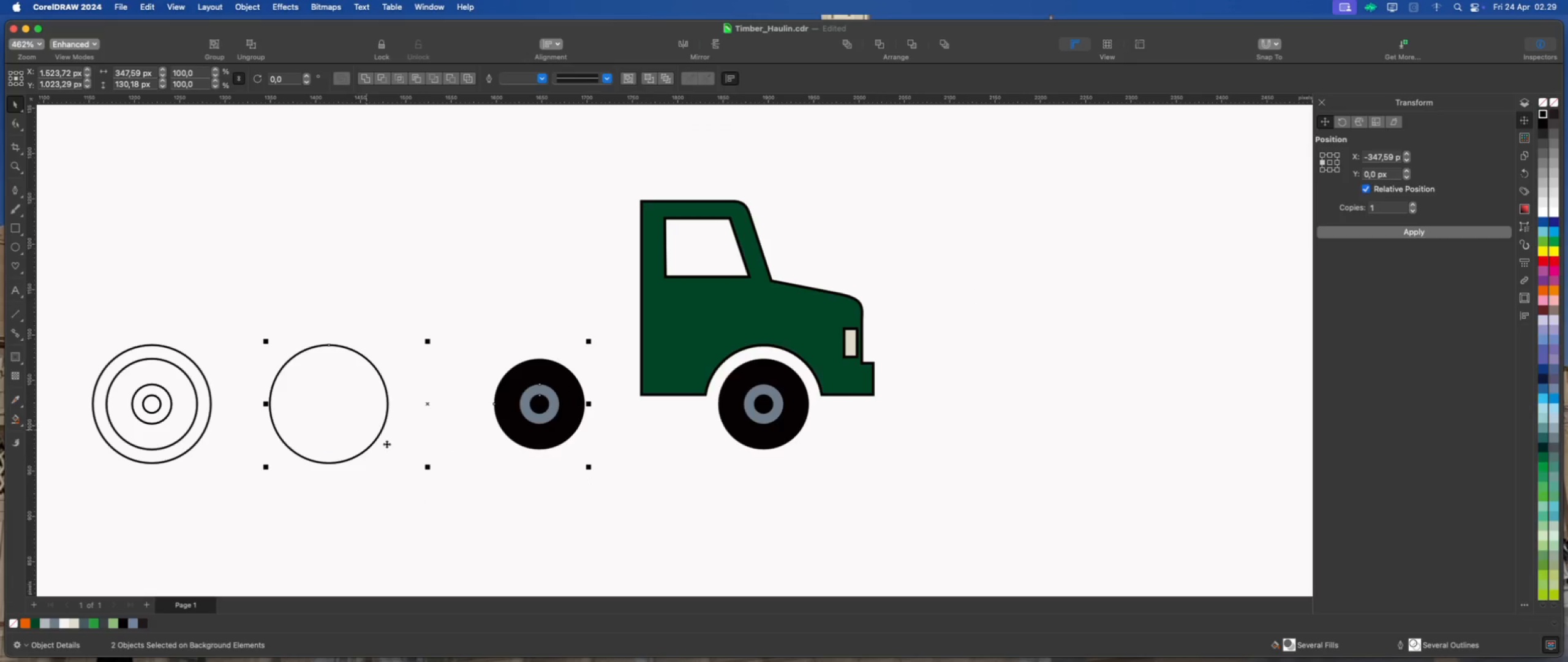 
key(Shift+C)
 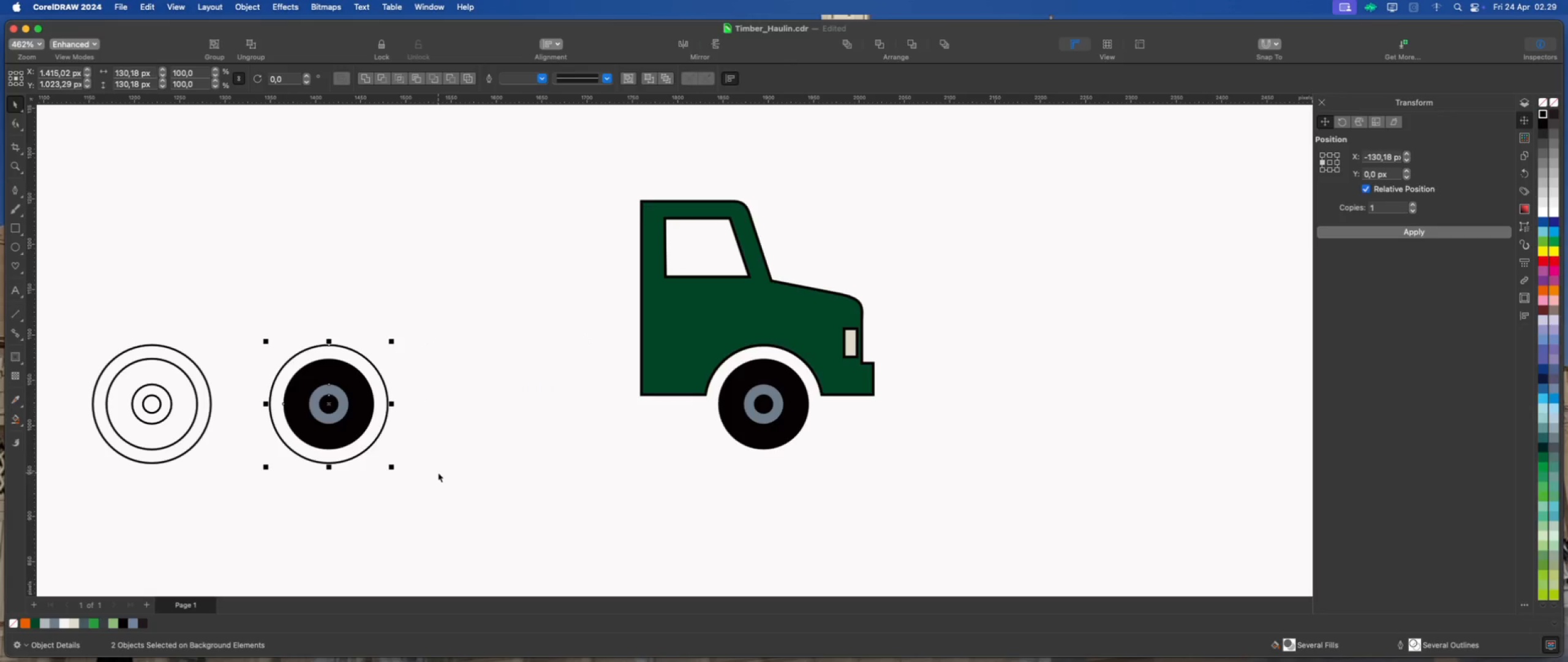 
left_click([447, 470])
 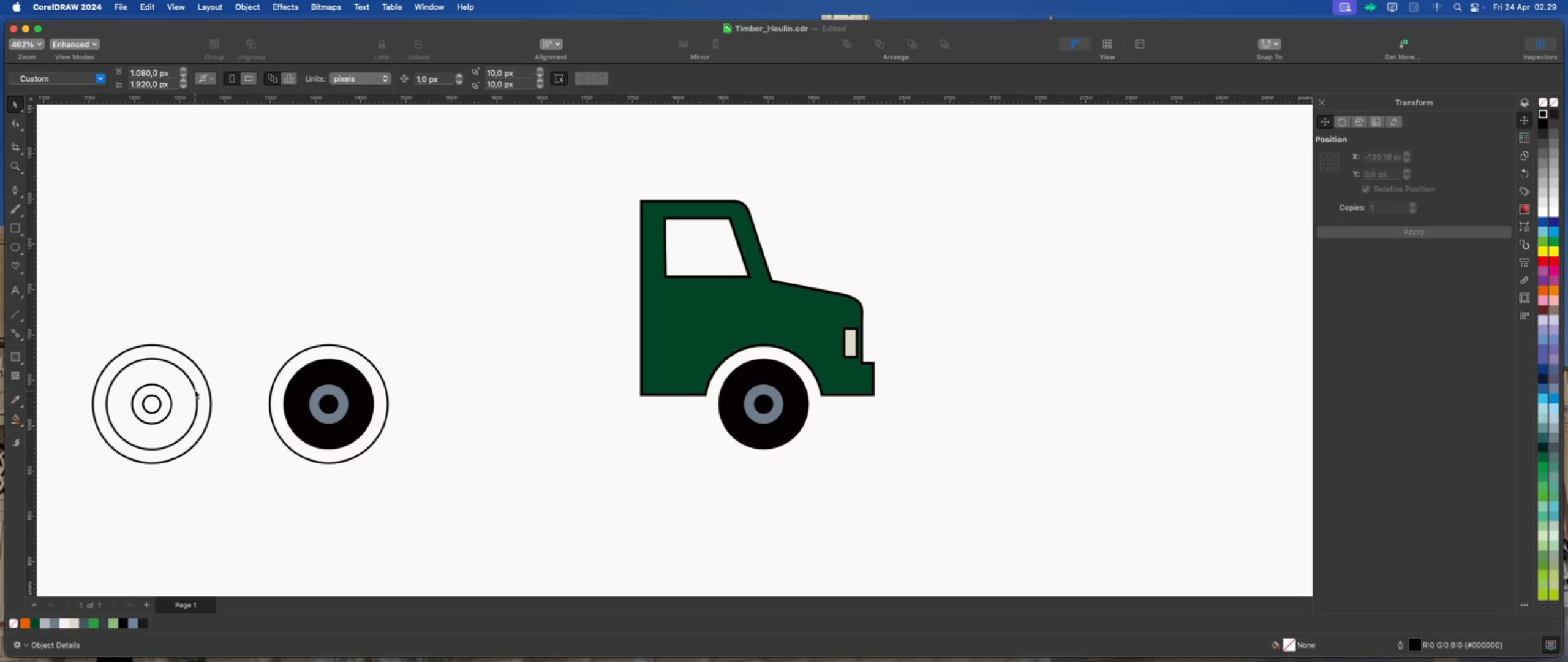 
left_click_drag(start_coordinate=[231, 340], to_coordinate=[100, 452])
 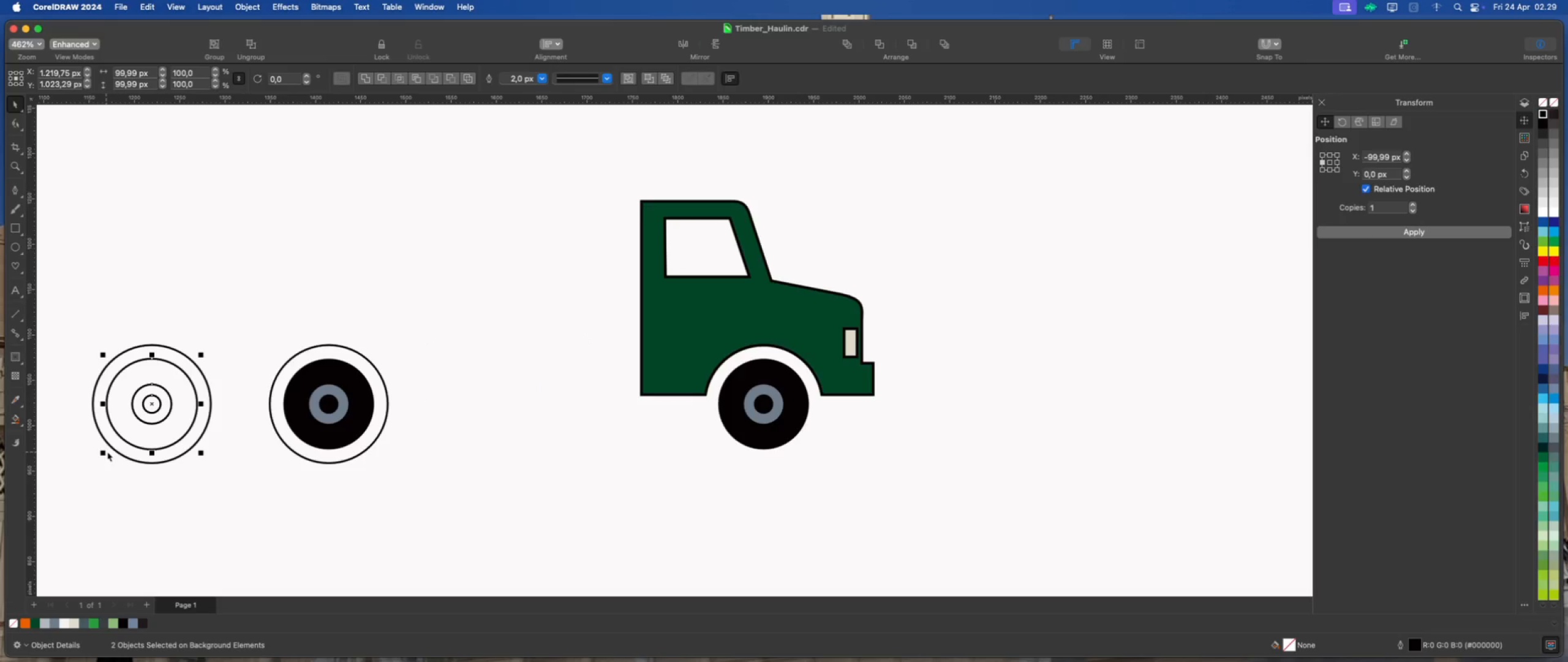 
key(Delete)
 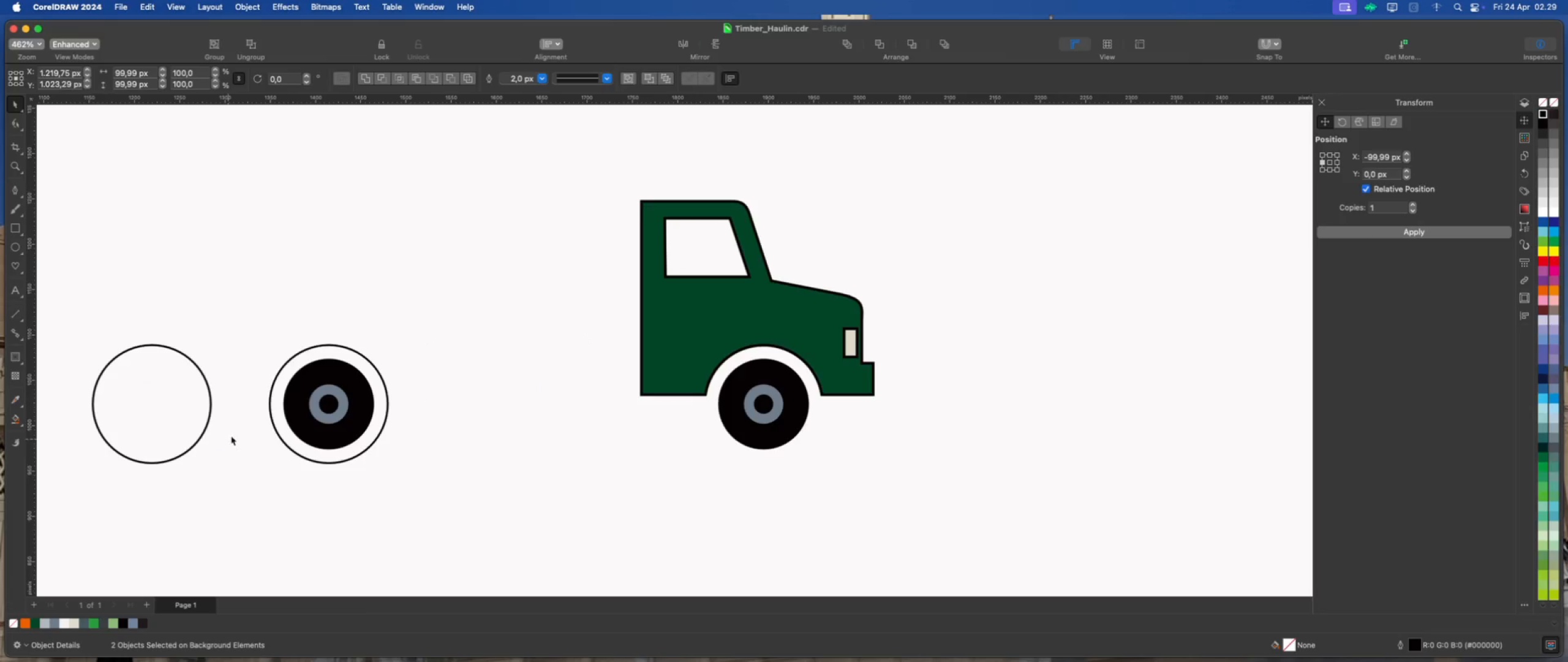 
left_click([321, 415])
 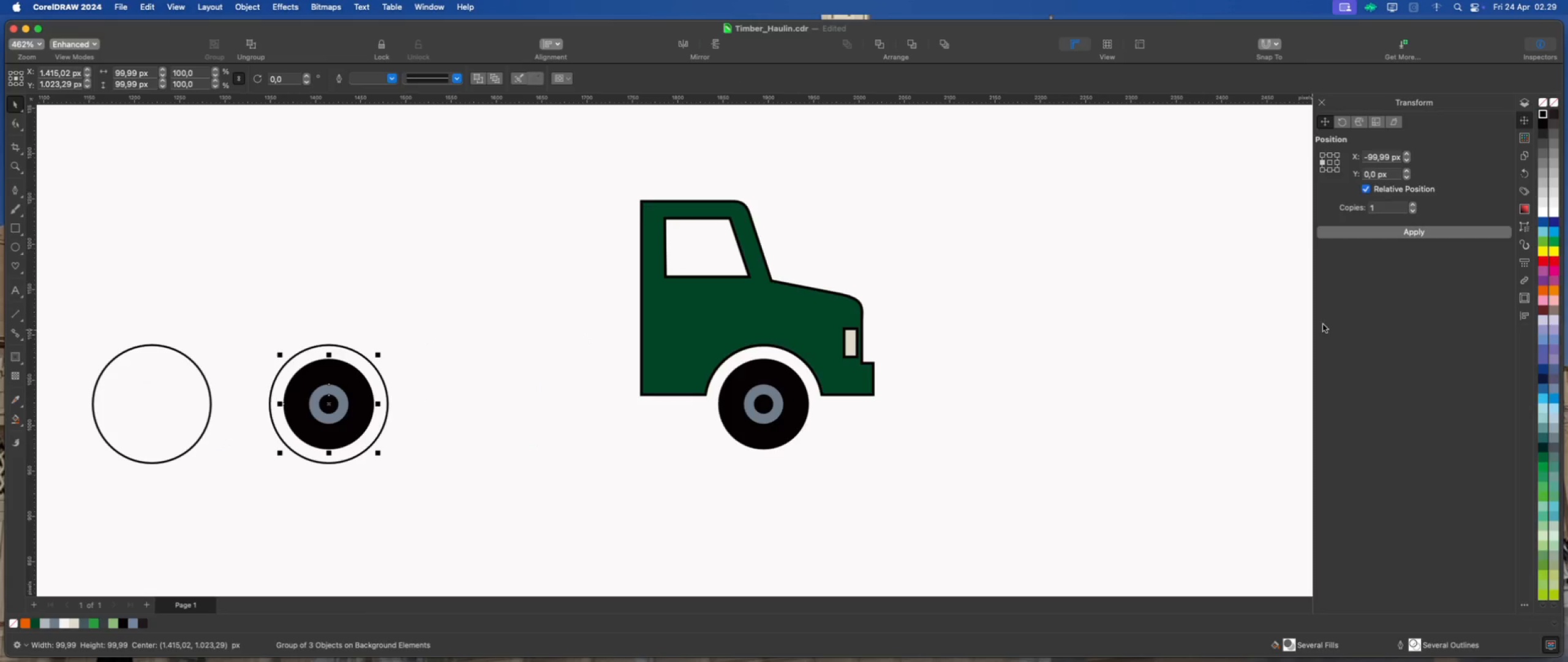 
left_click([1359, 235])
 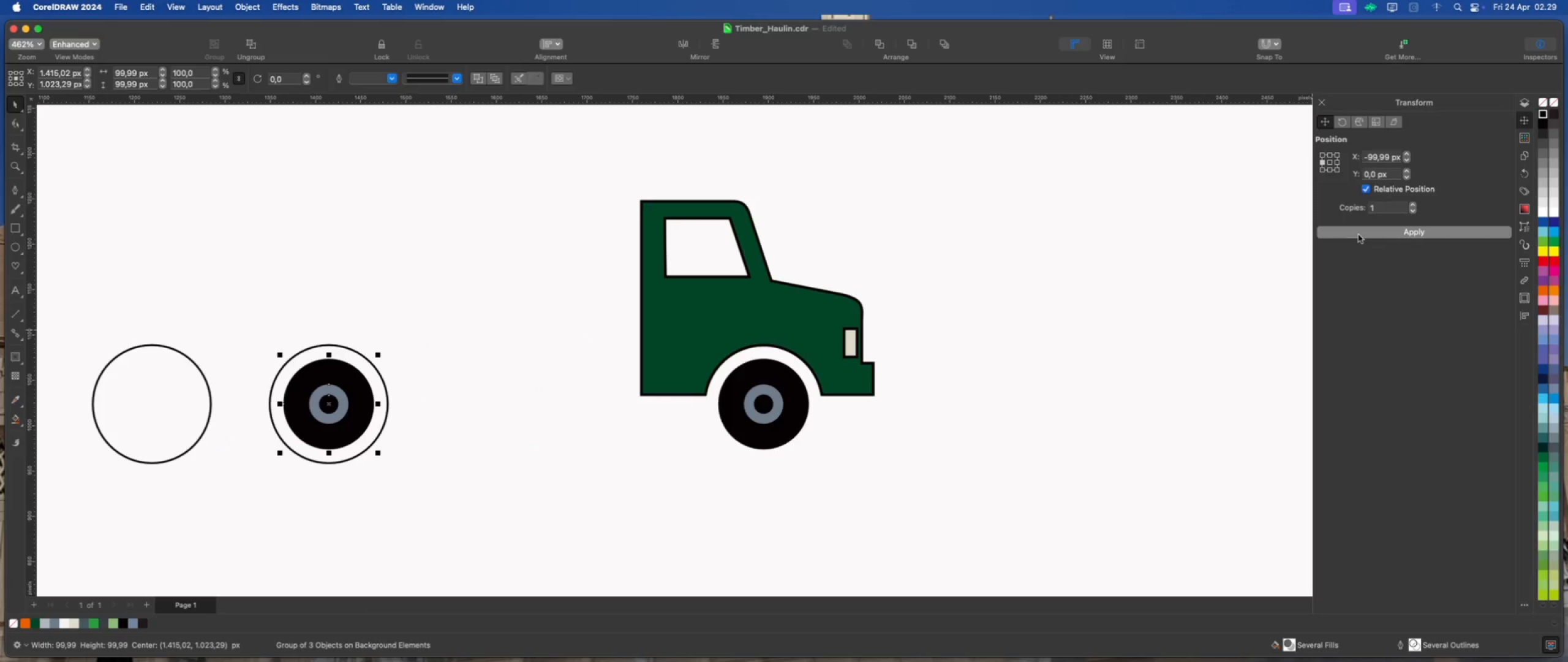 
hold_key(key=ShiftLeft, duration=0.86)
 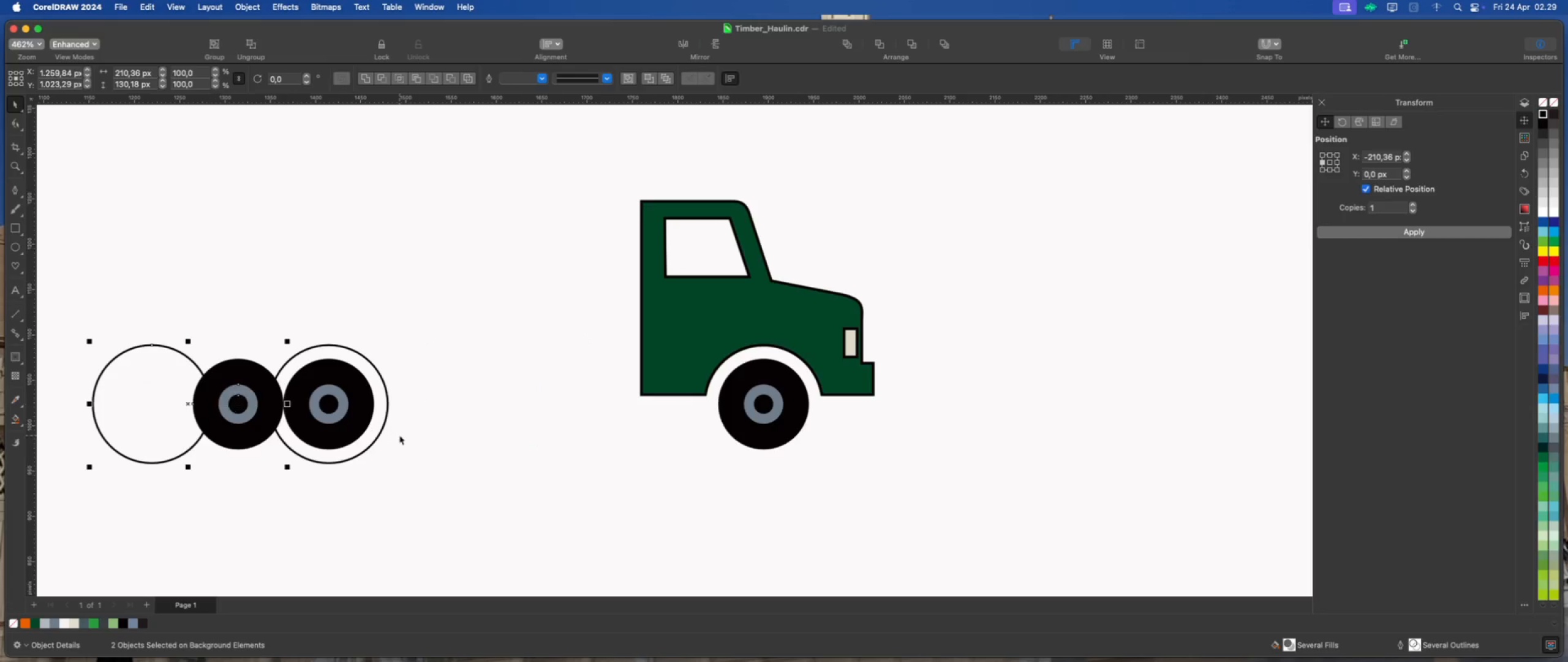 
key(Shift+C)
 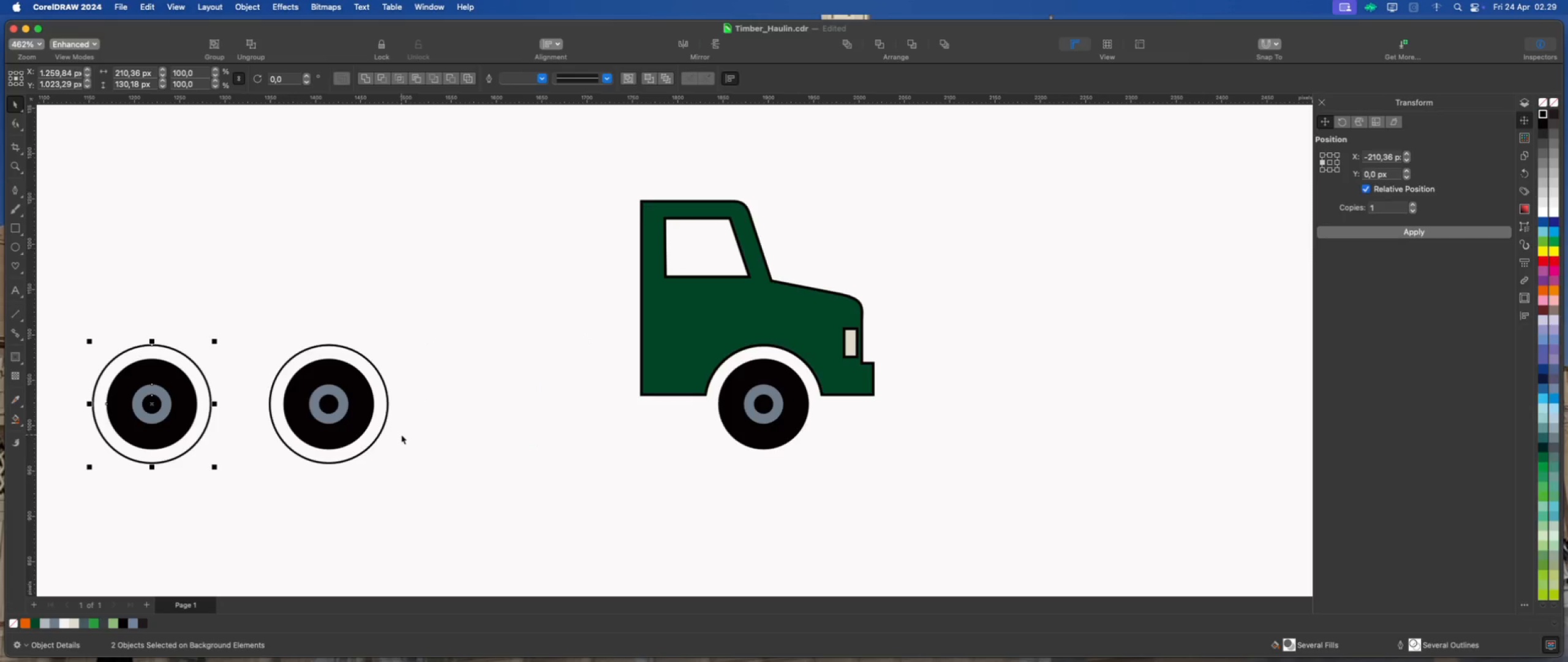 
left_click([548, 416])
 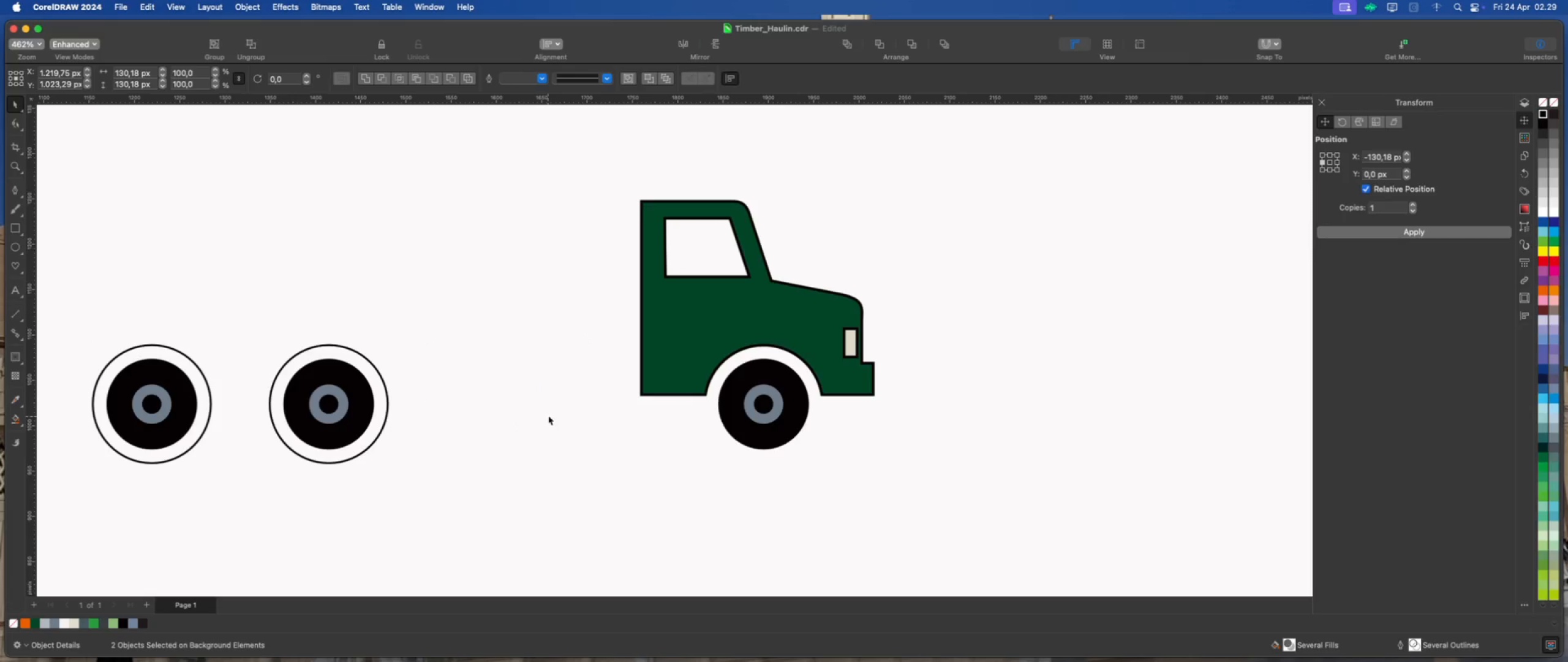 
scroll: coordinate [738, 427], scroll_direction: down, amount: 2.0
 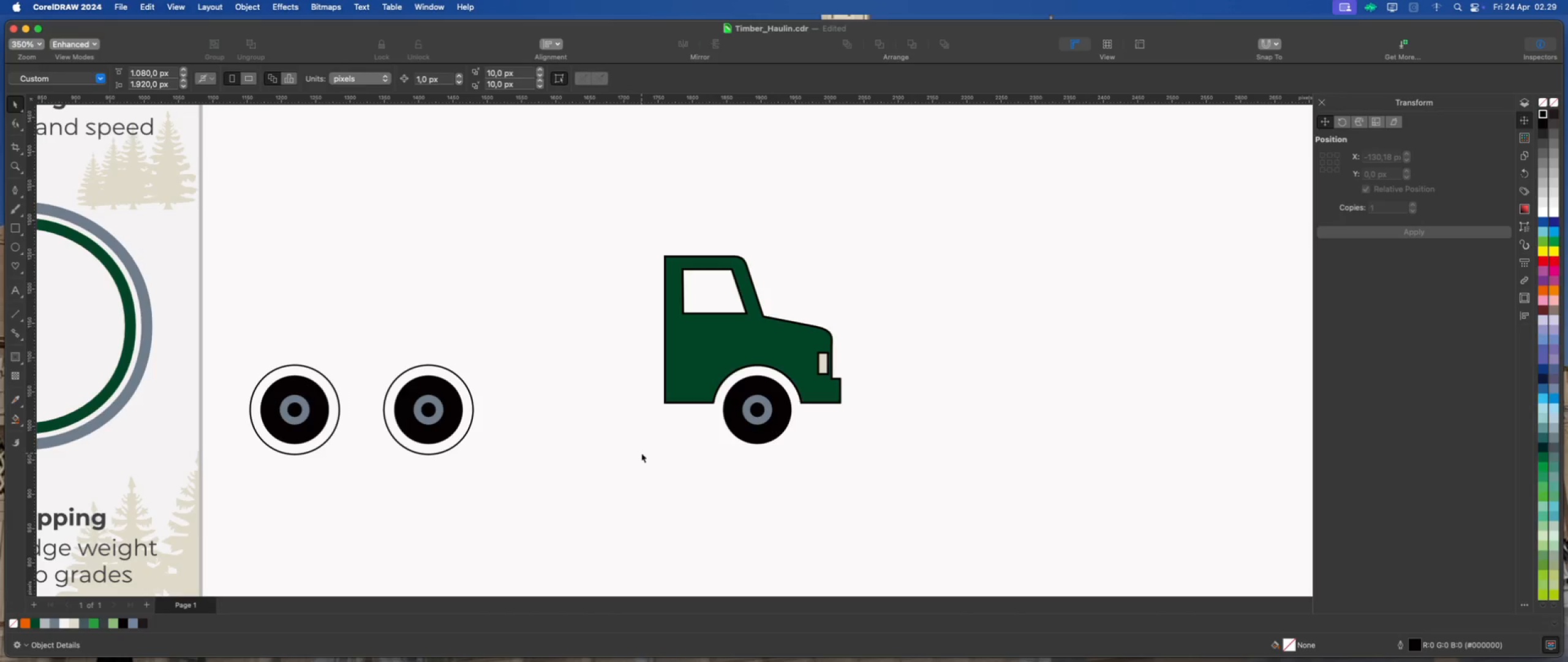 
scroll: coordinate [557, 442], scroll_direction: up, amount: 1.0
 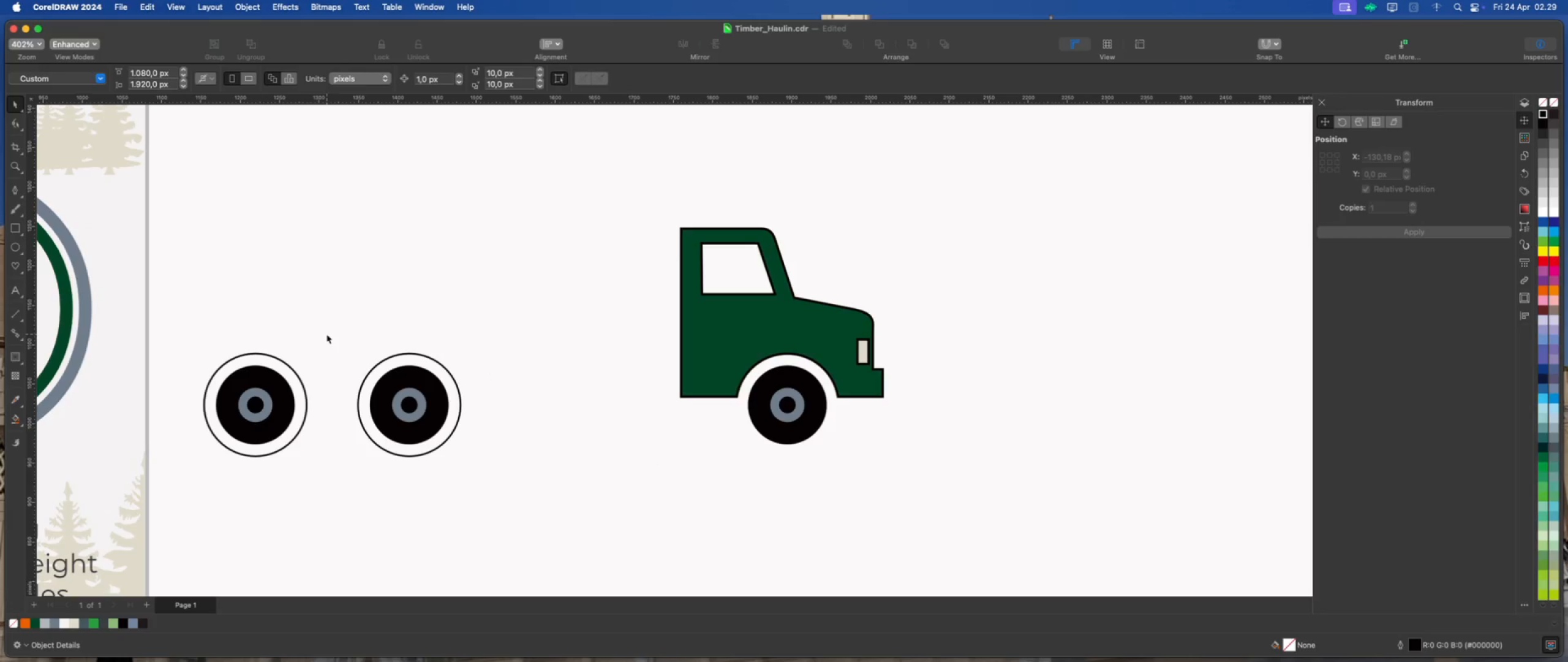 
left_click([16, 225])
 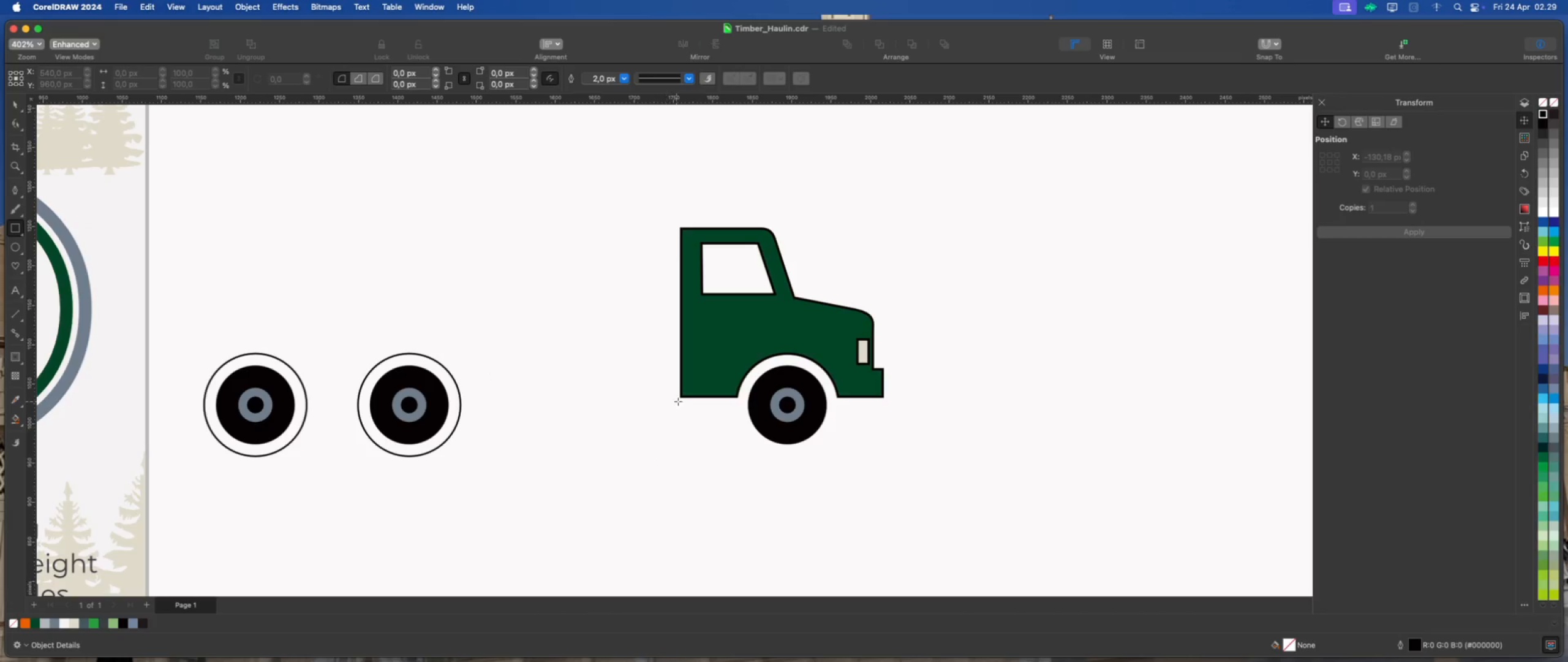 
left_click_drag(start_coordinate=[680, 398], to_coordinate=[660, 239])
 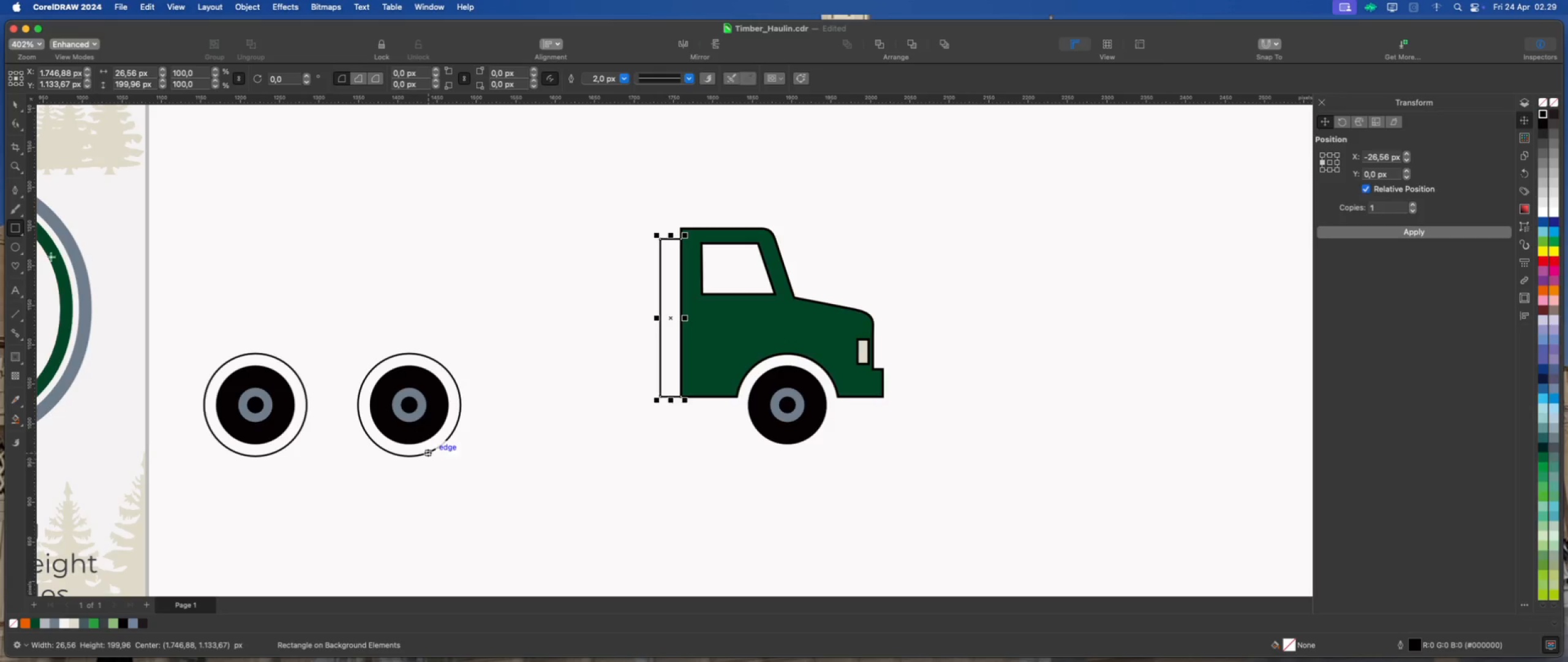 
left_click([18, 126])
 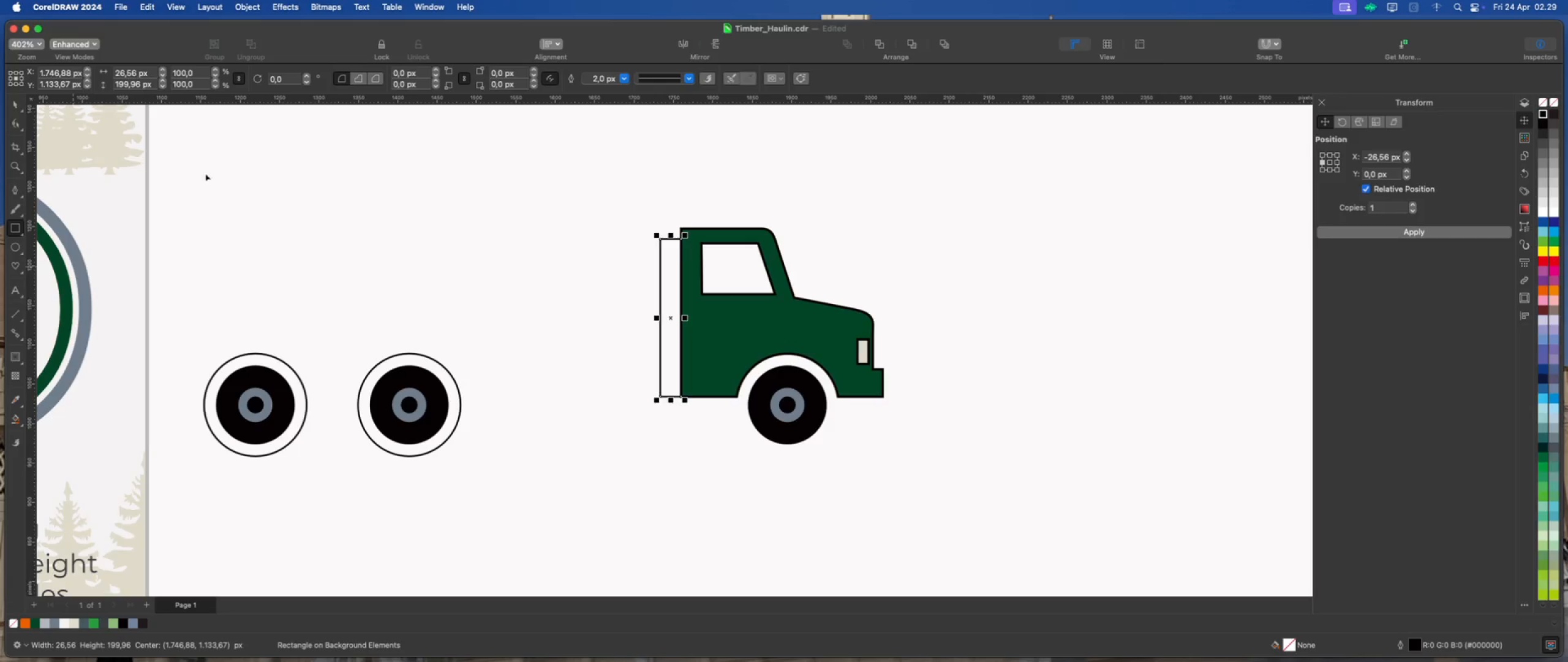 
scroll: coordinate [656, 208], scroll_direction: up, amount: 2.0
 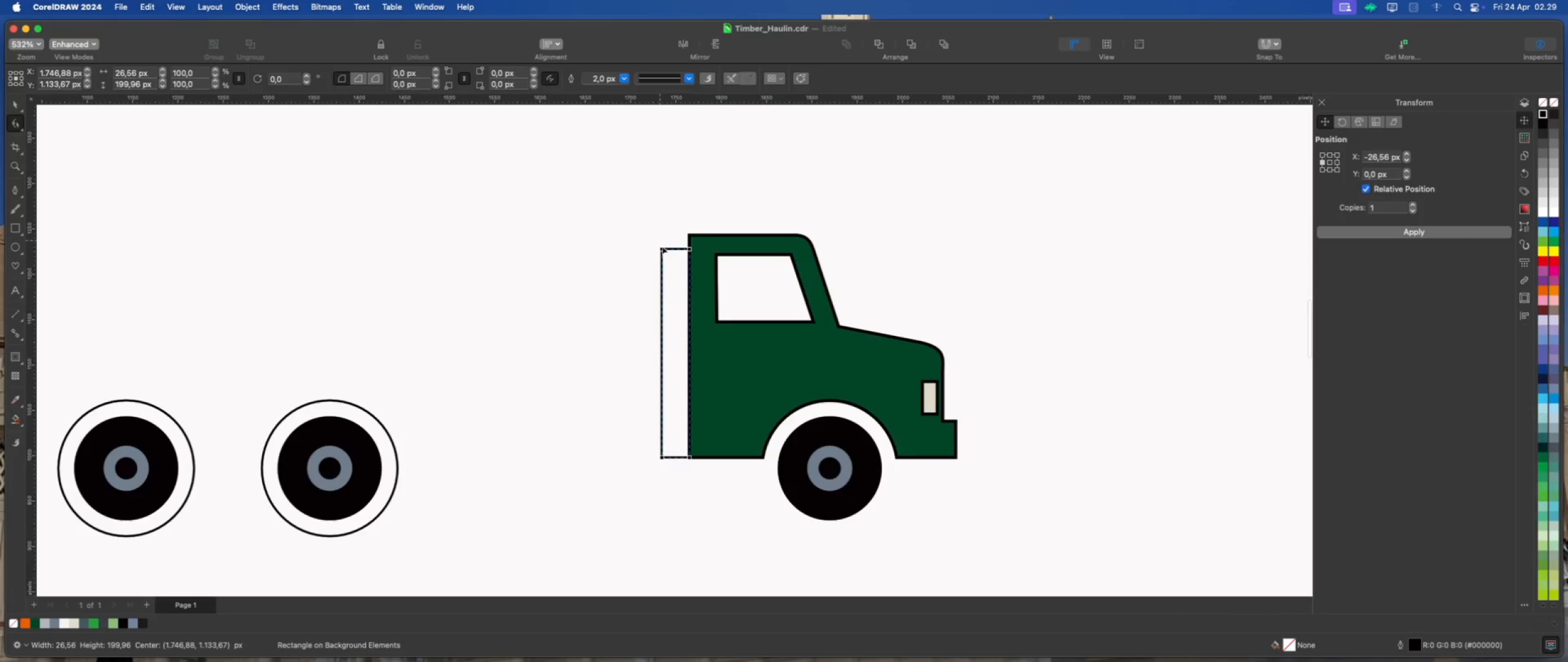 
left_click_drag(start_coordinate=[661, 249], to_coordinate=[660, 260])
 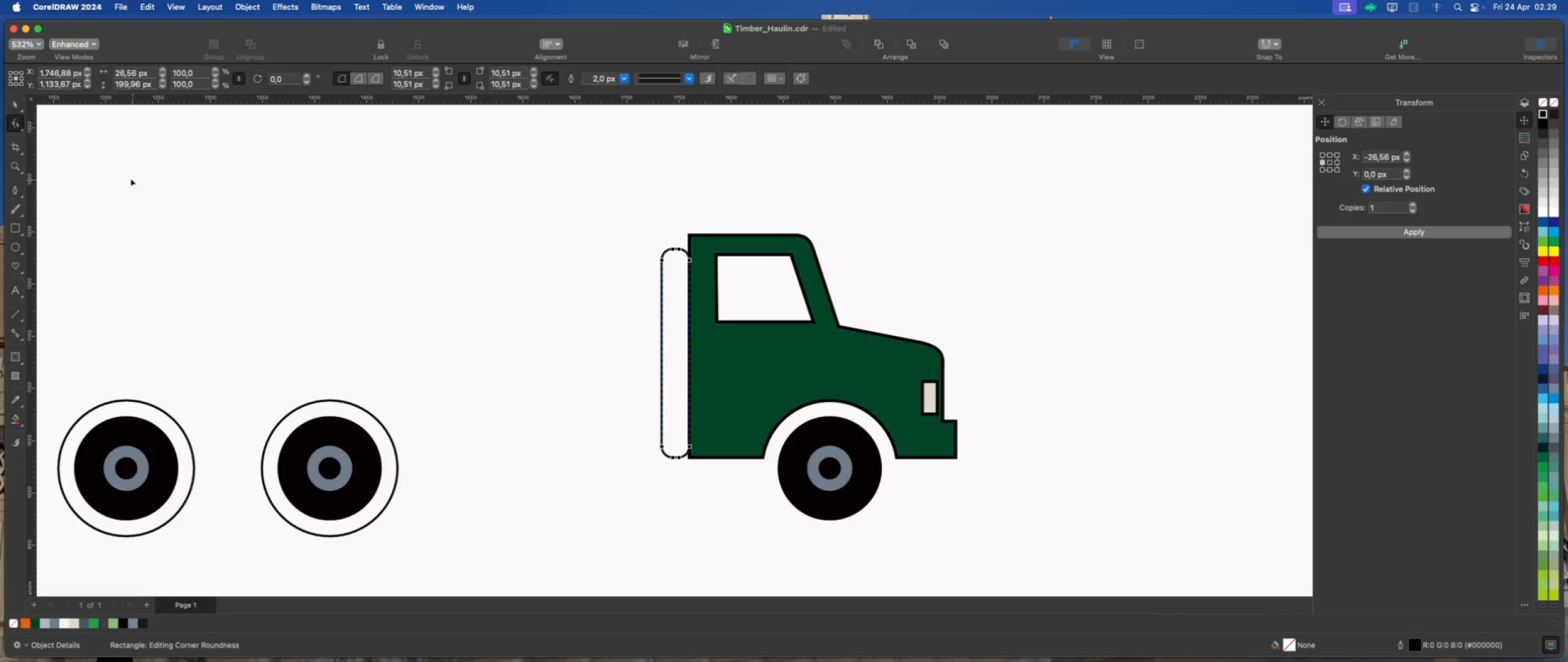 
left_click([13, 103])
 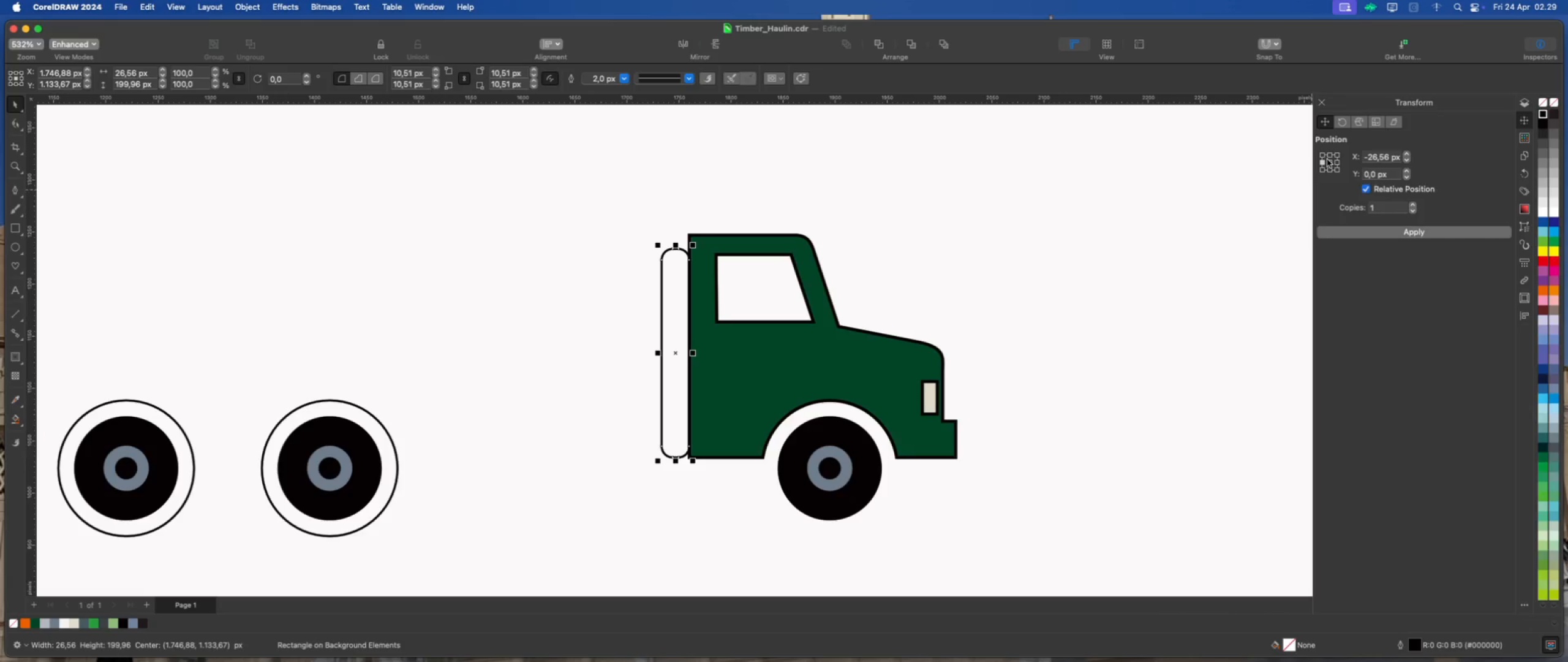 
left_click([1331, 232])
 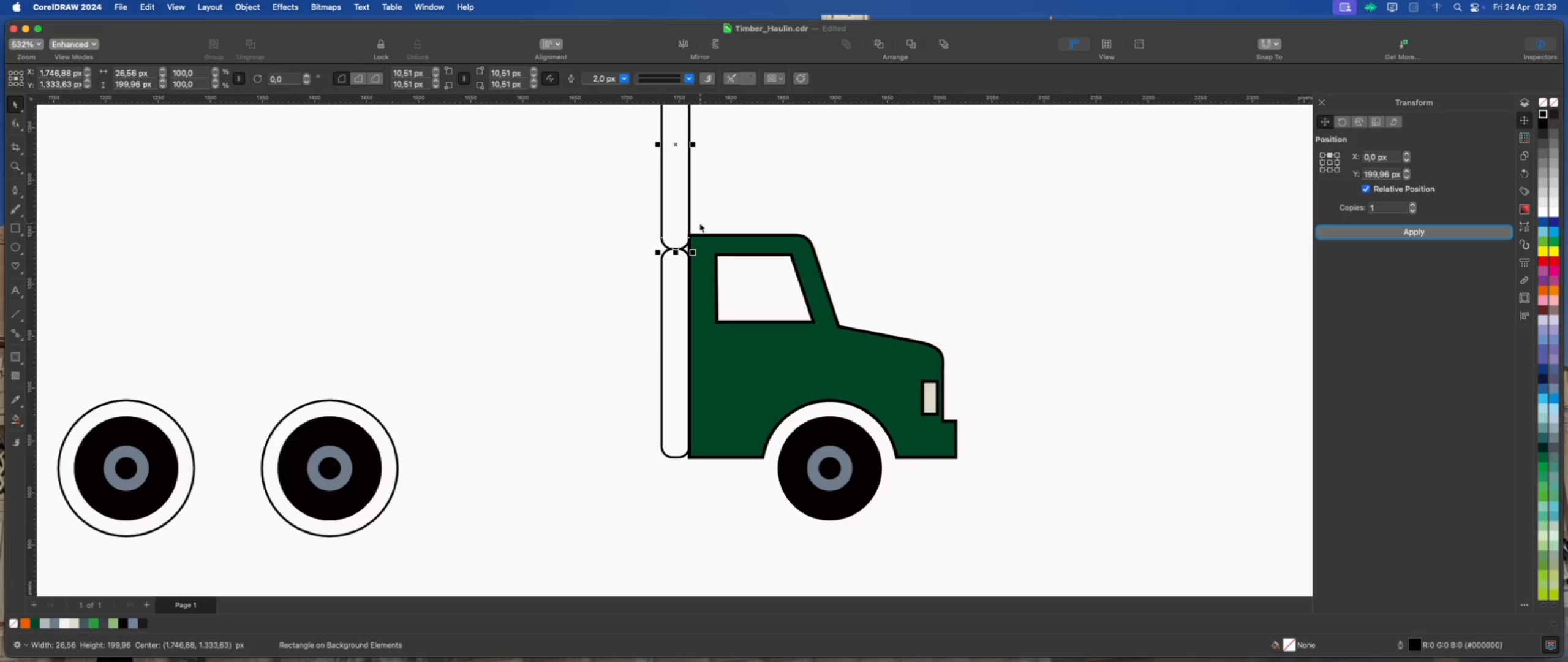 
left_click_drag(start_coordinate=[696, 253], to_coordinate=[688, 238])
 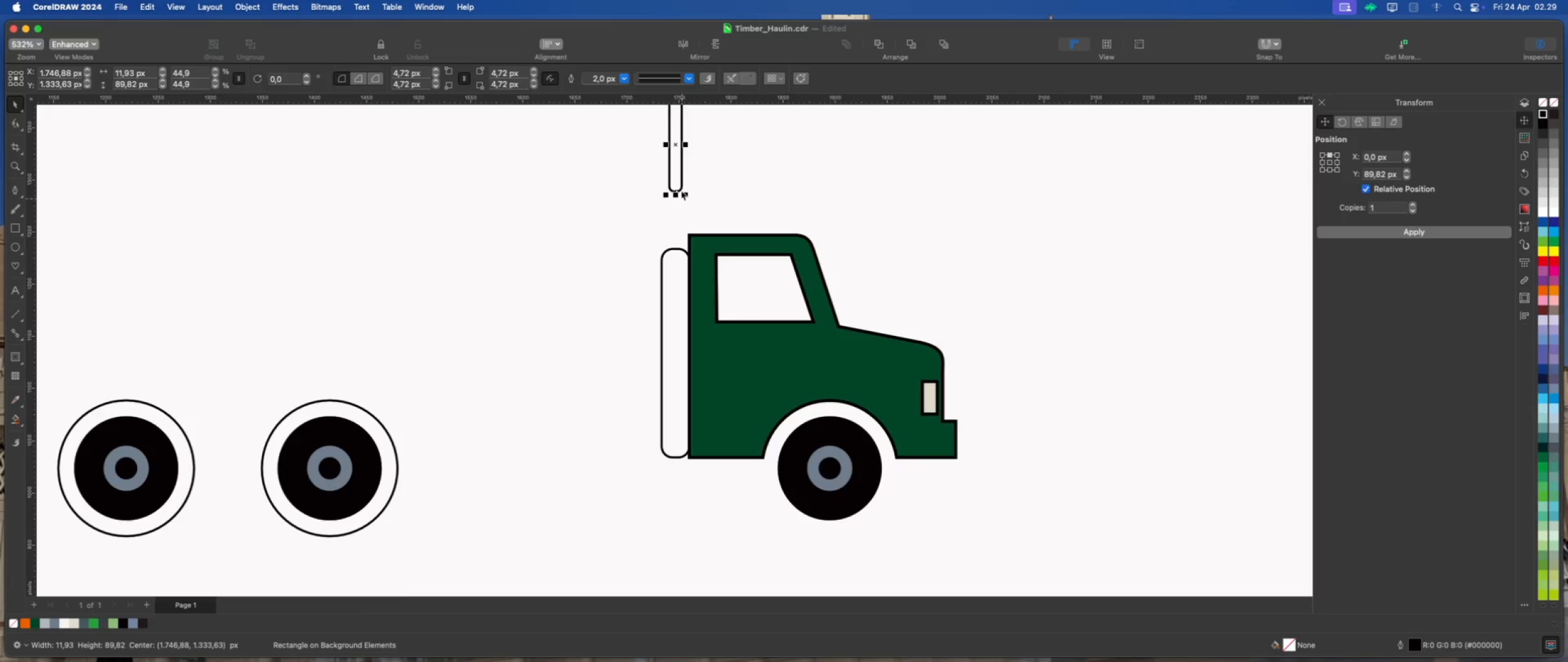 
hold_key(key=ShiftLeft, duration=1.52)
 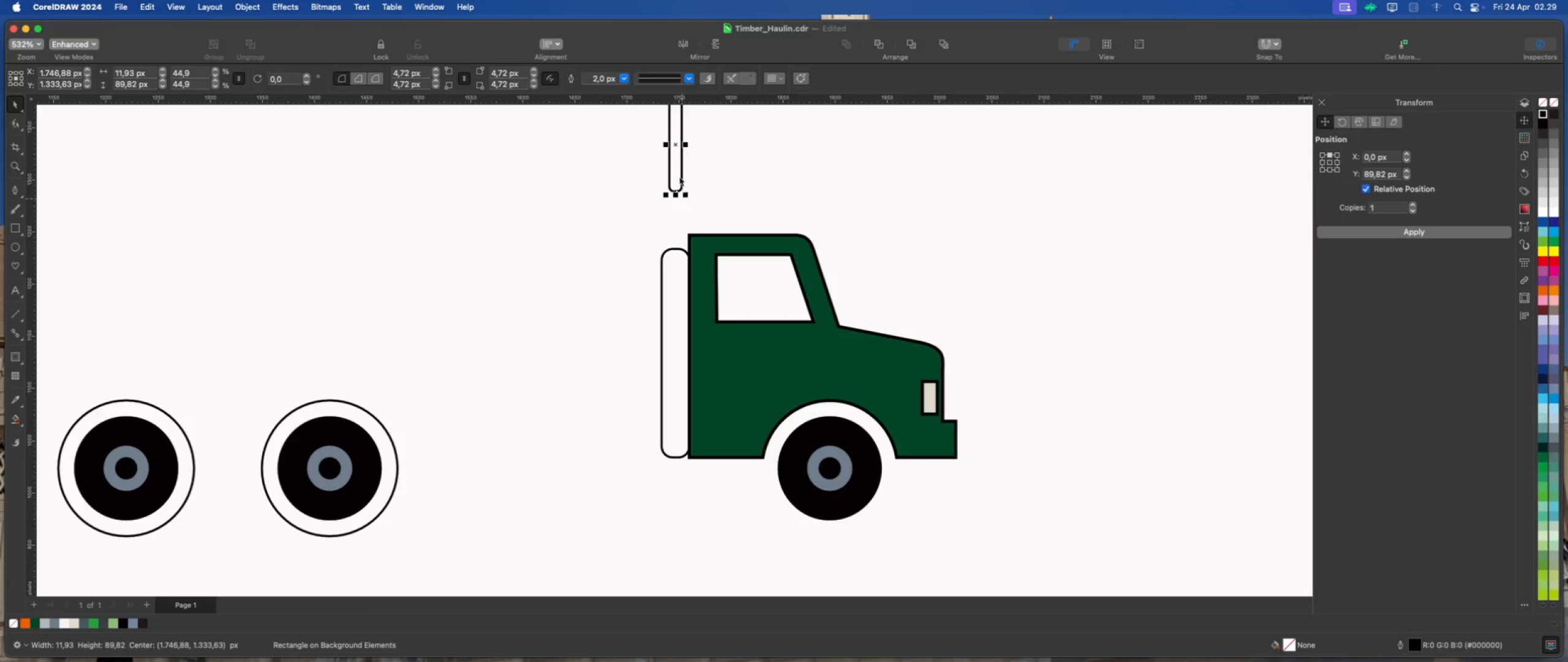 
left_click_drag(start_coordinate=[676, 167], to_coordinate=[673, 251])
 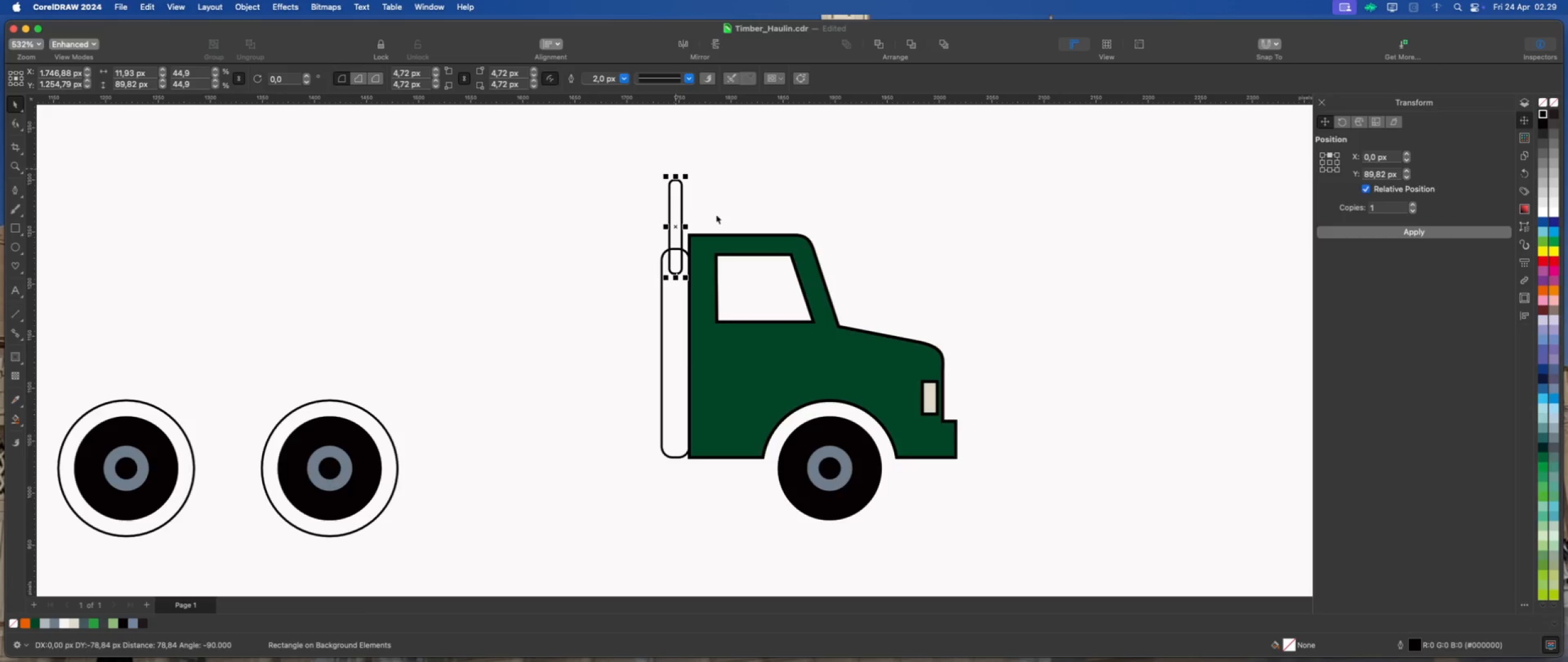 
hold_key(key=ShiftLeft, duration=1.3)
 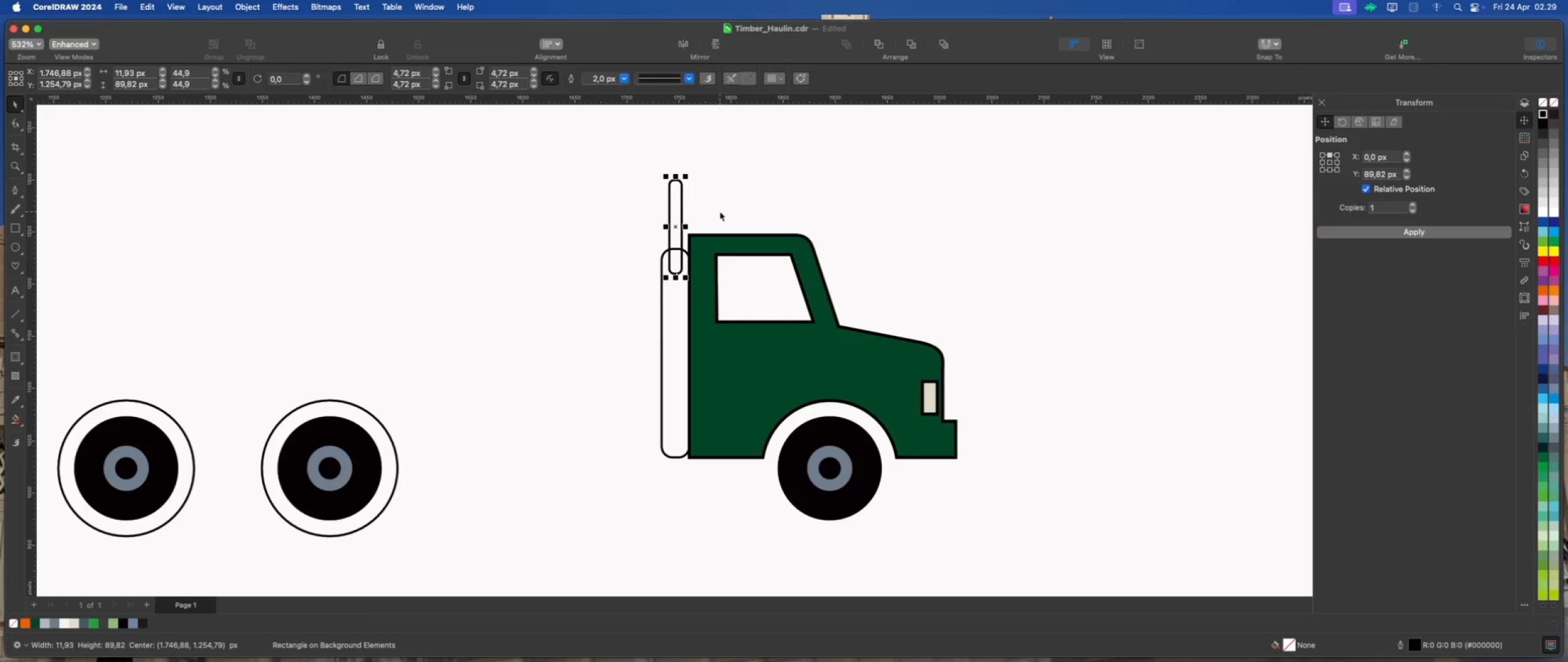 
left_click([720, 211])
 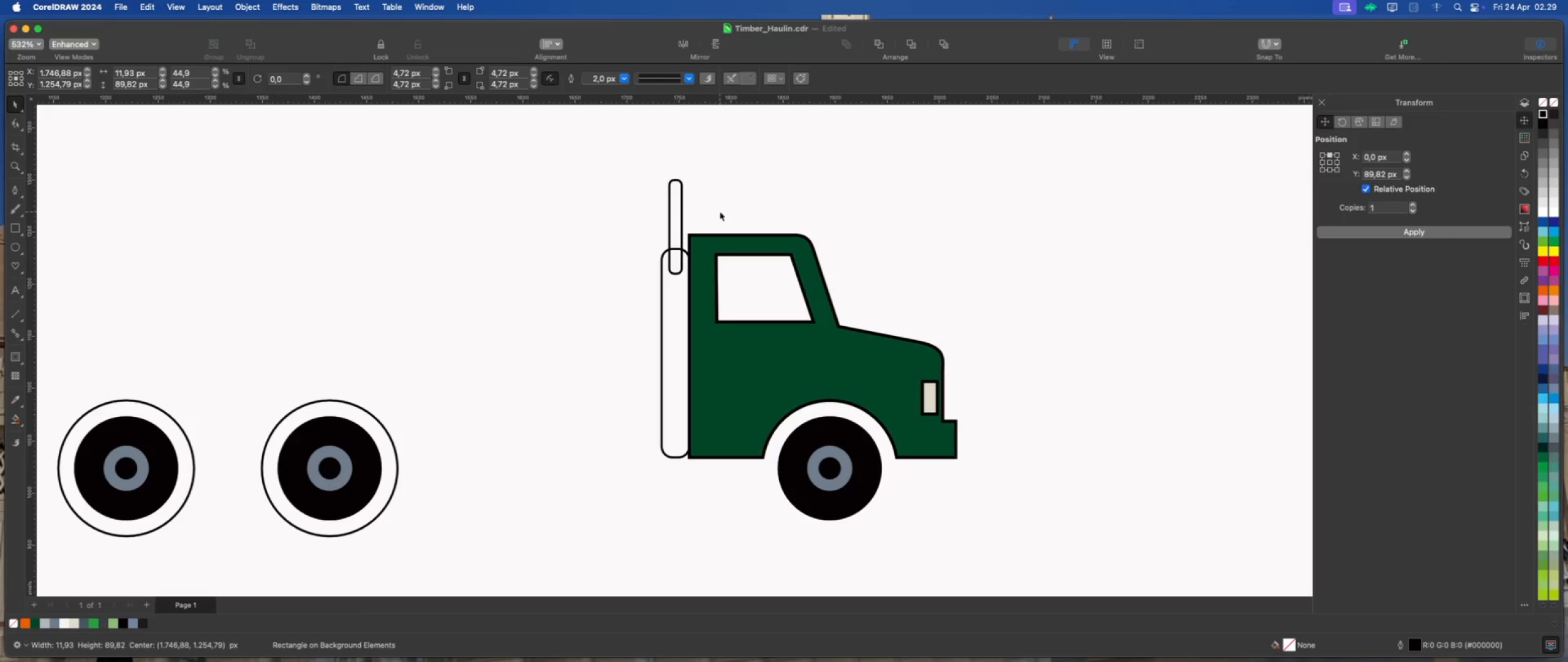 
scroll: coordinate [666, 189], scroll_direction: up, amount: 2.0
 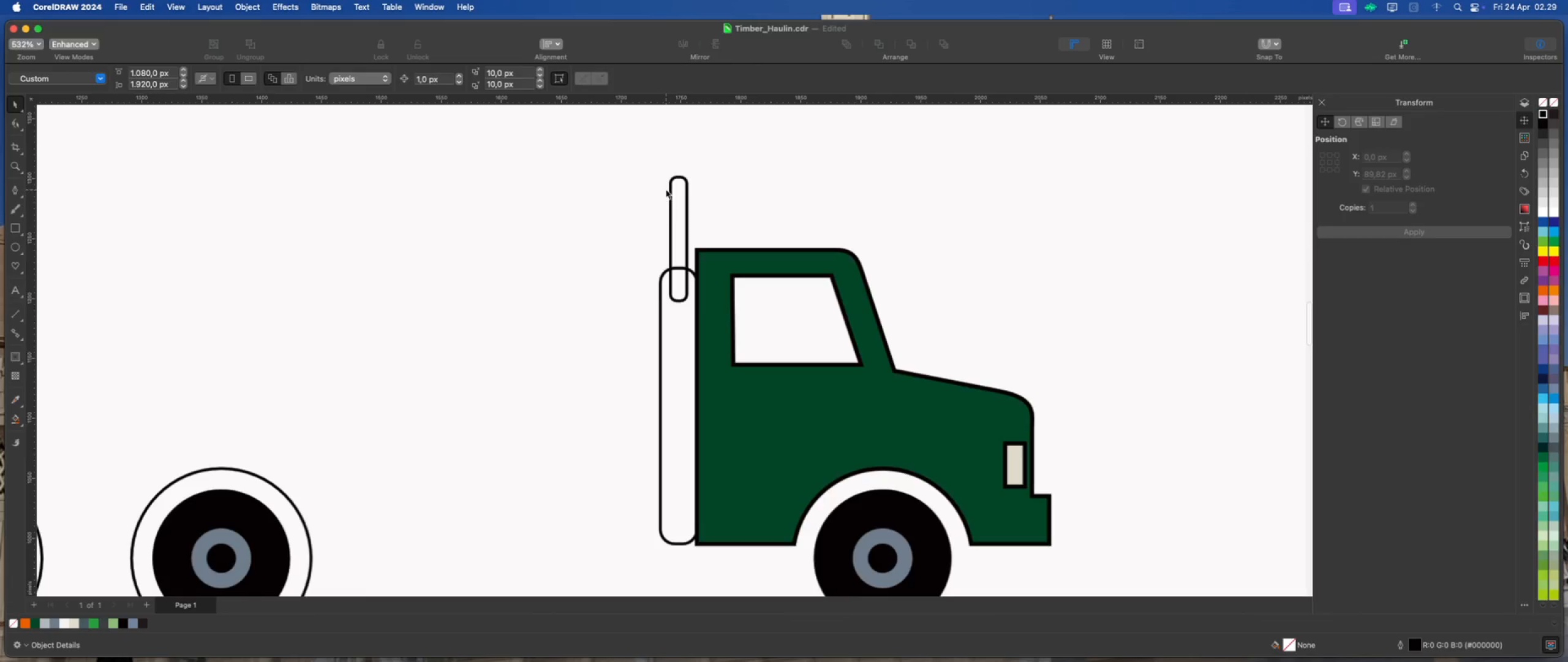 
left_click([682, 205])
 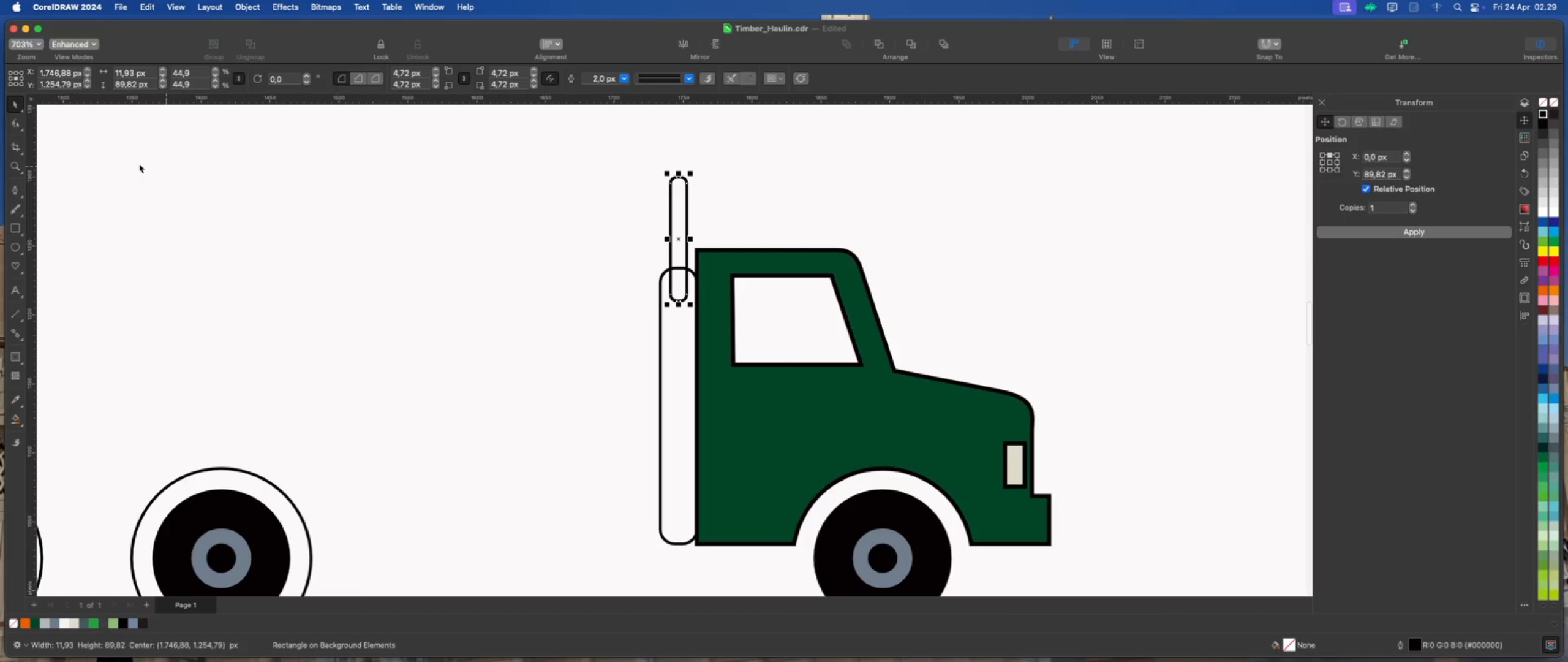 
left_click([16, 123])
 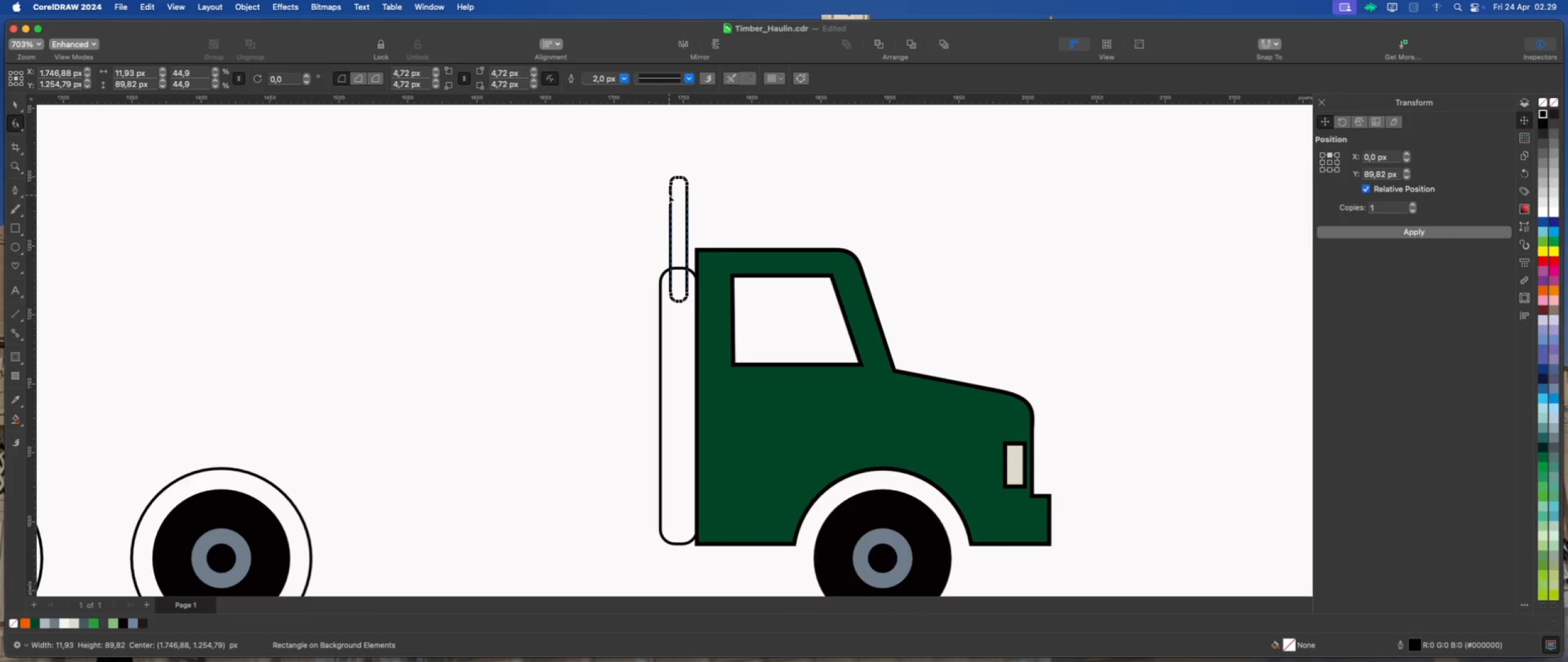 
right_click([676, 200])
 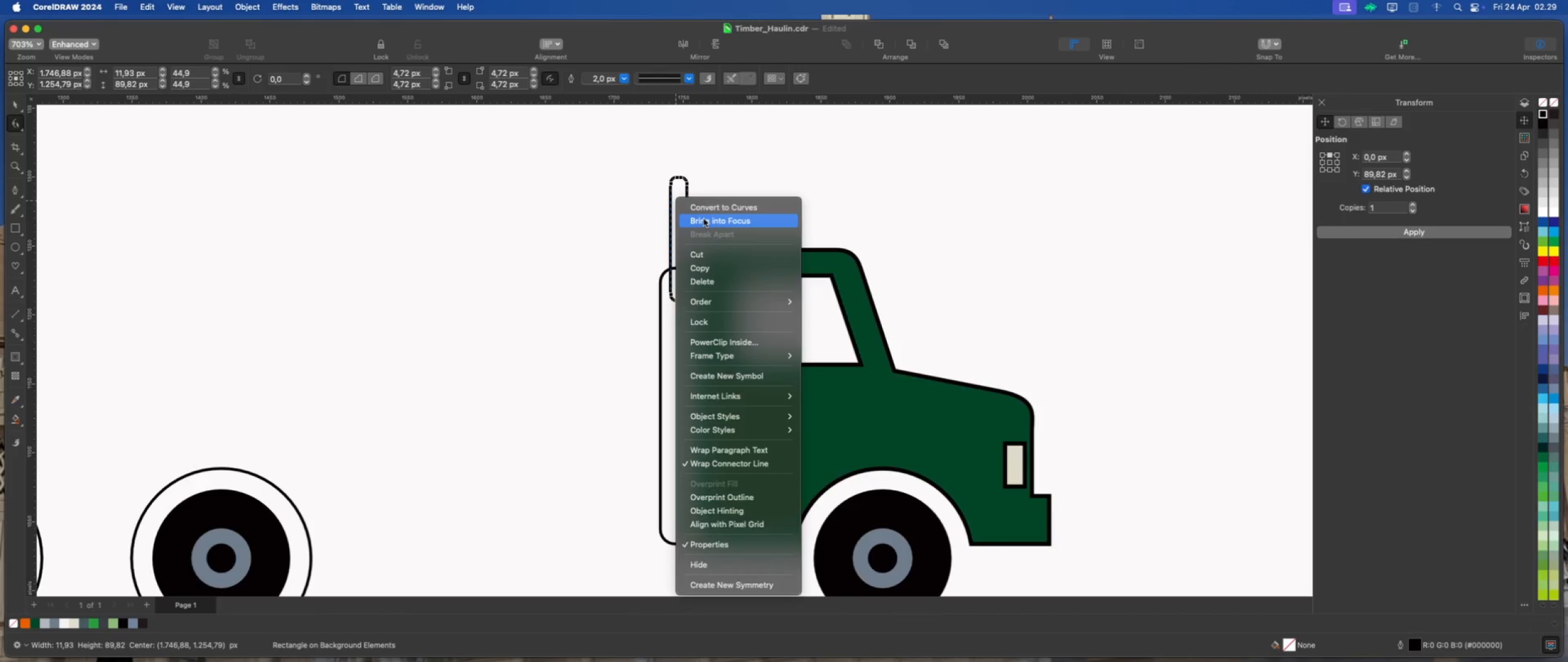 
left_click([707, 209])
 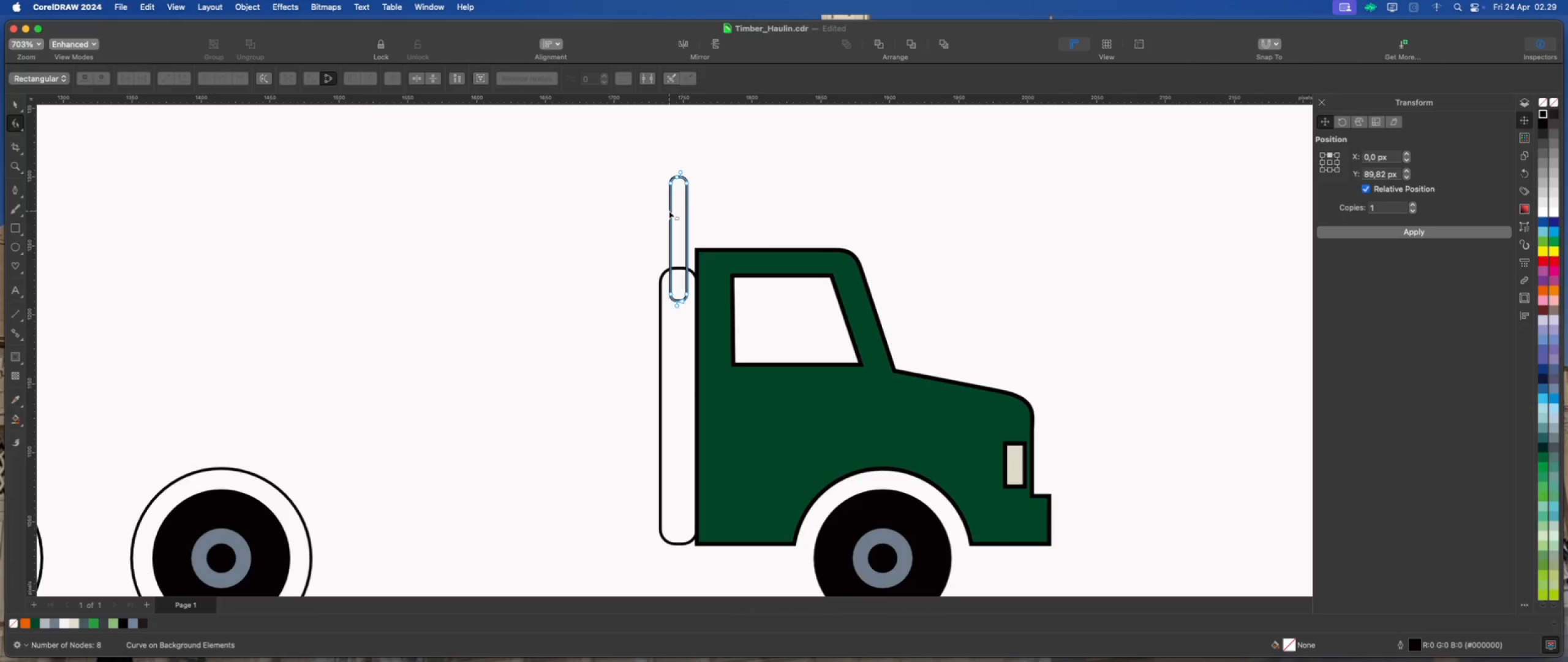 
double_click([669, 211])
 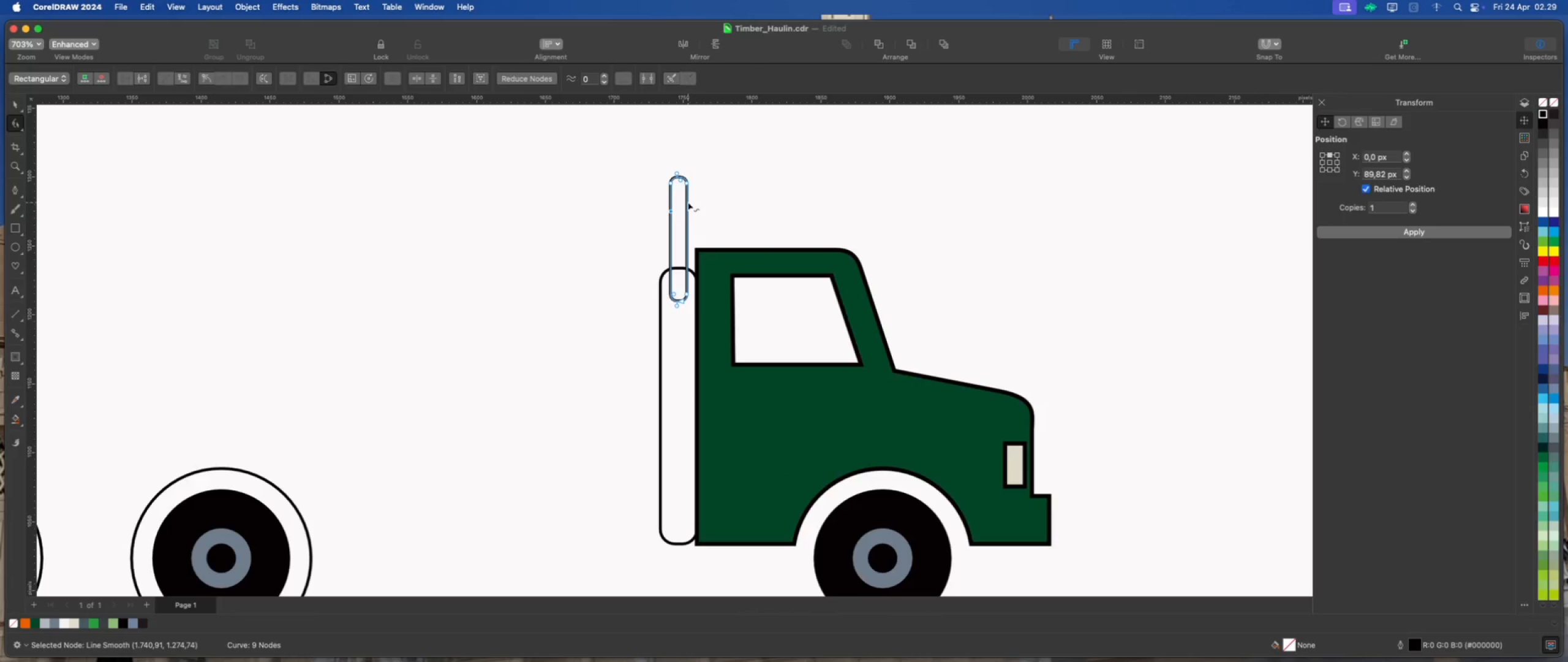 
double_click([687, 196])
 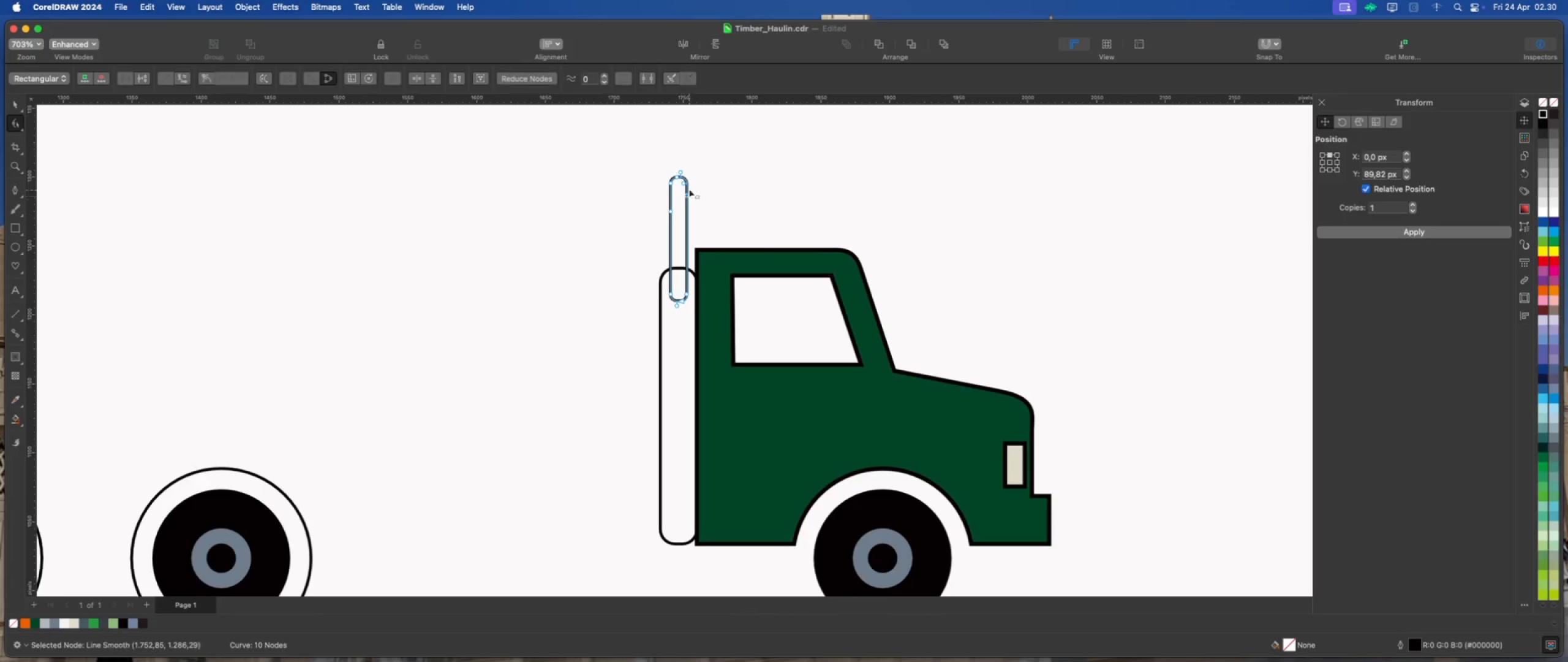 
left_click_drag(start_coordinate=[696, 169], to_coordinate=[650, 191])
 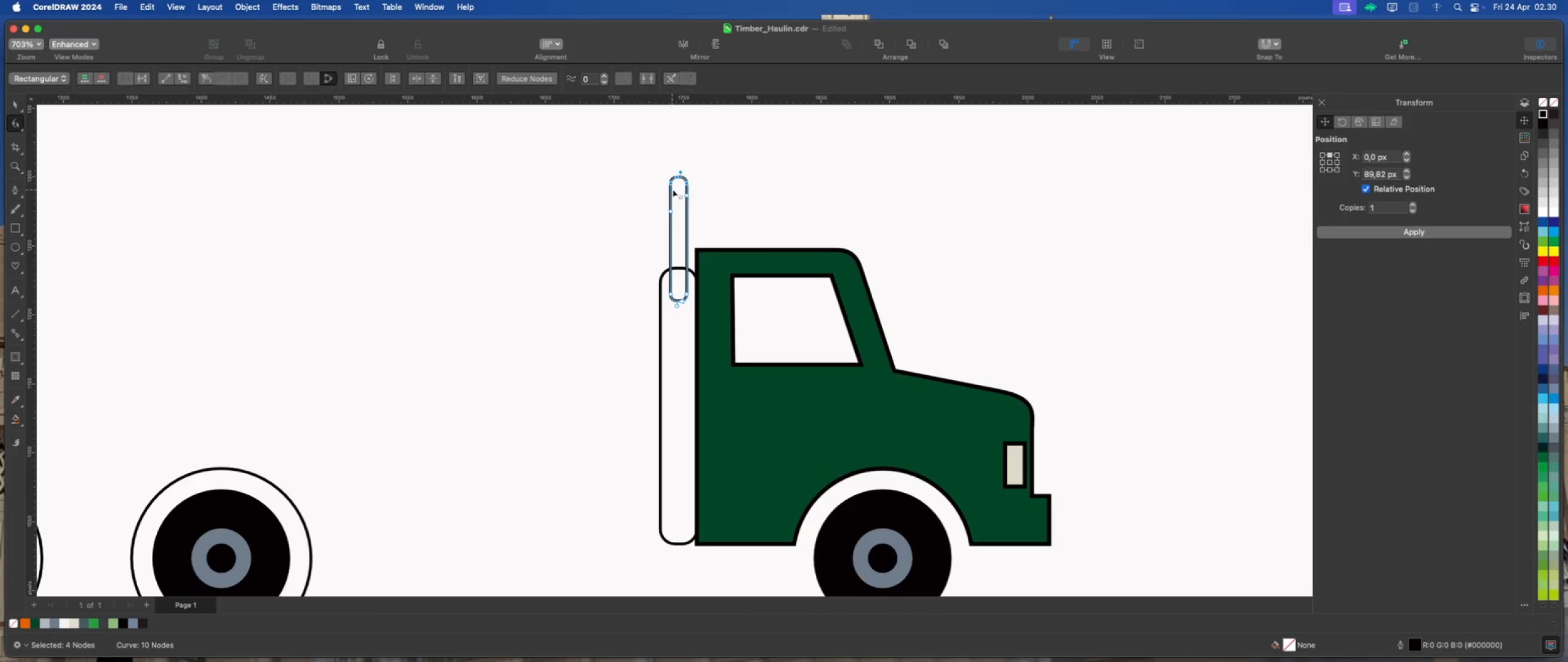 
left_click_drag(start_coordinate=[670, 183], to_coordinate=[631, 175])
 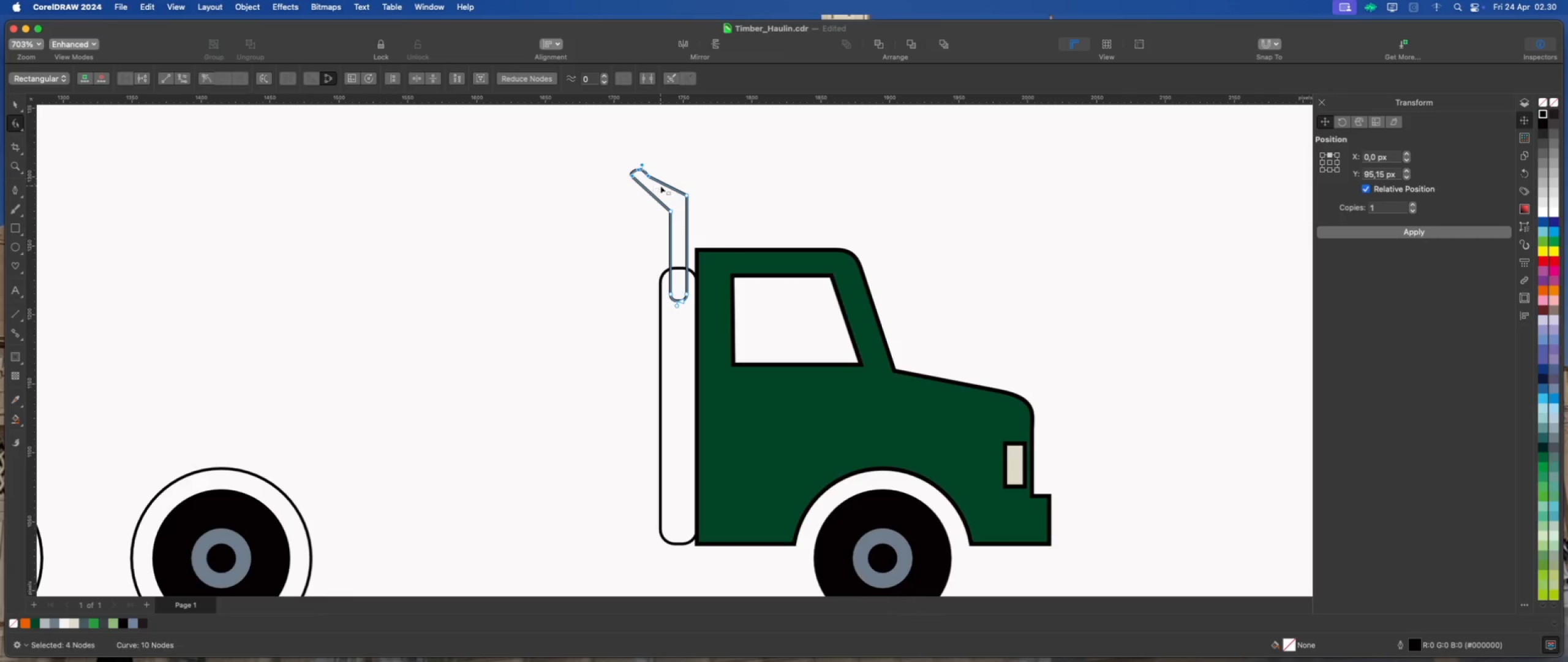 
left_click([660, 186])
 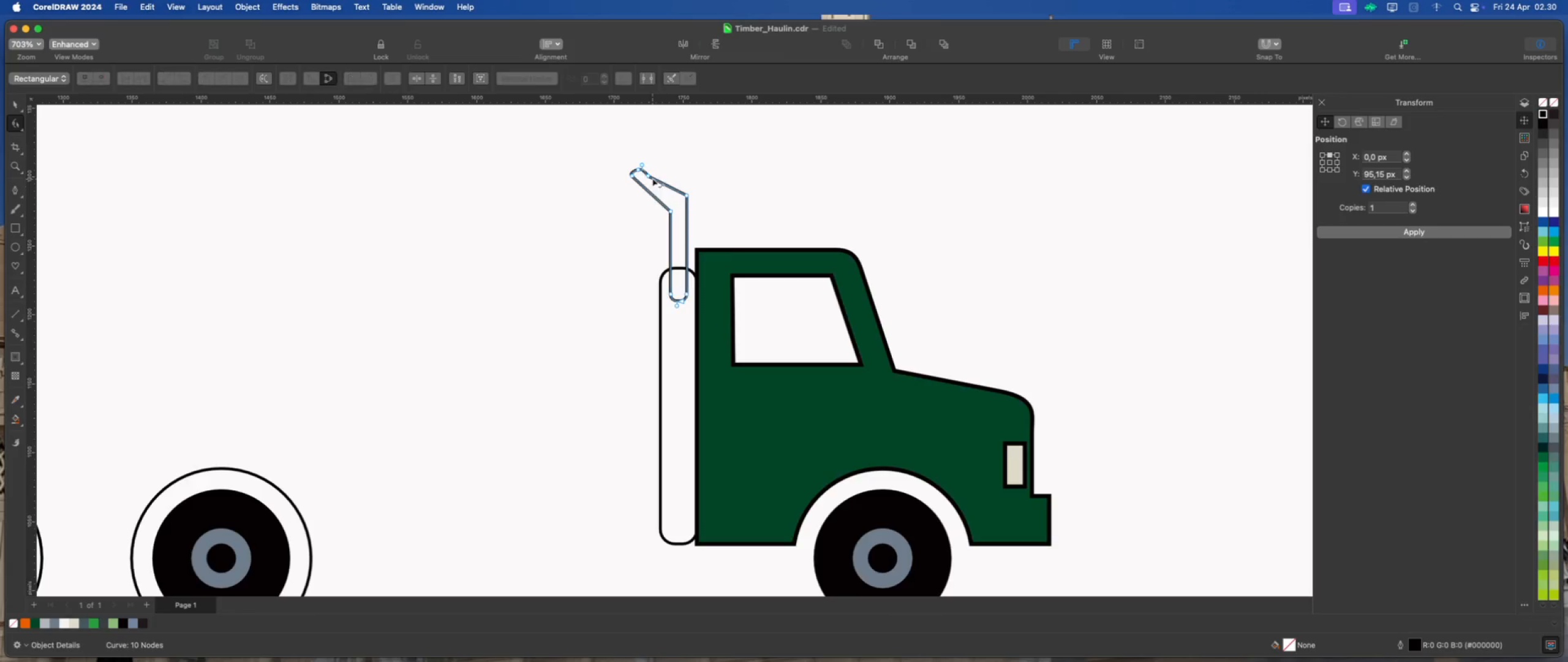 
left_click_drag(start_coordinate=[648, 175], to_coordinate=[665, 171])
 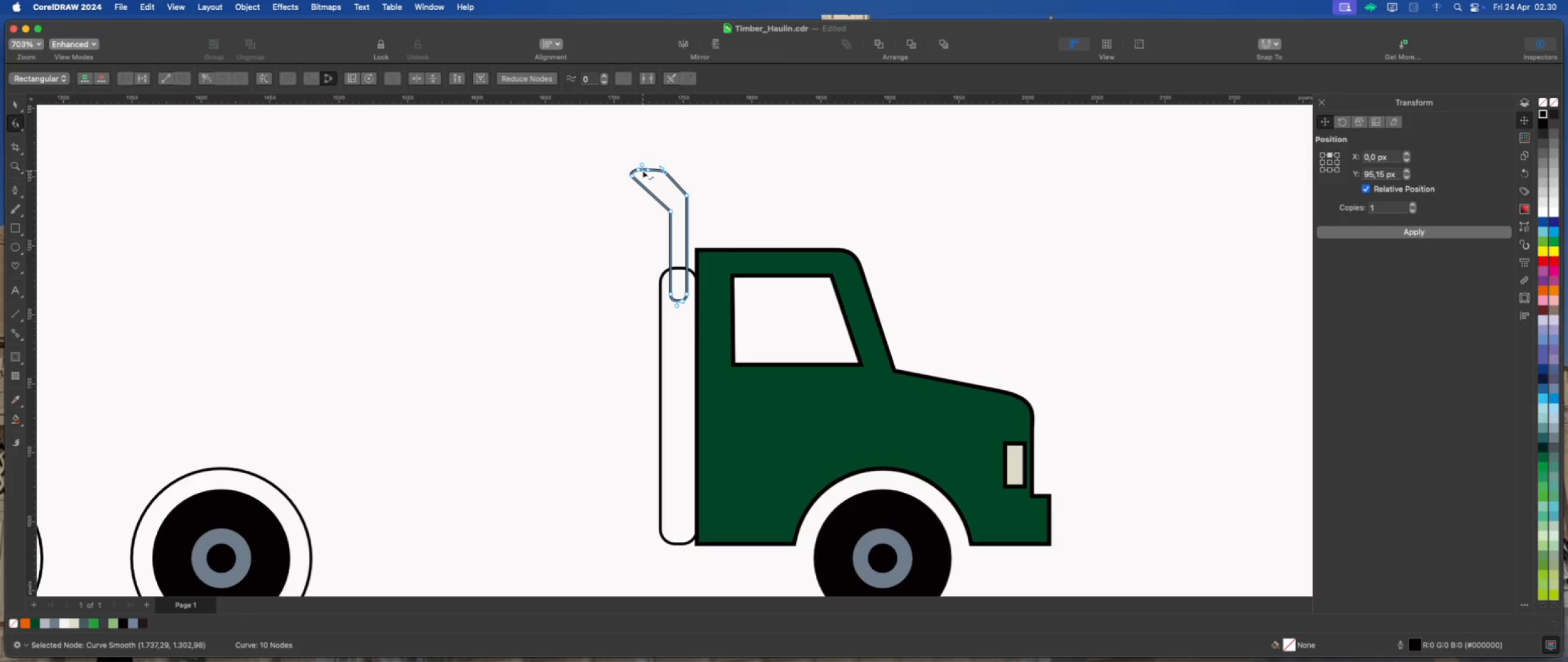 
double_click([637, 168])
 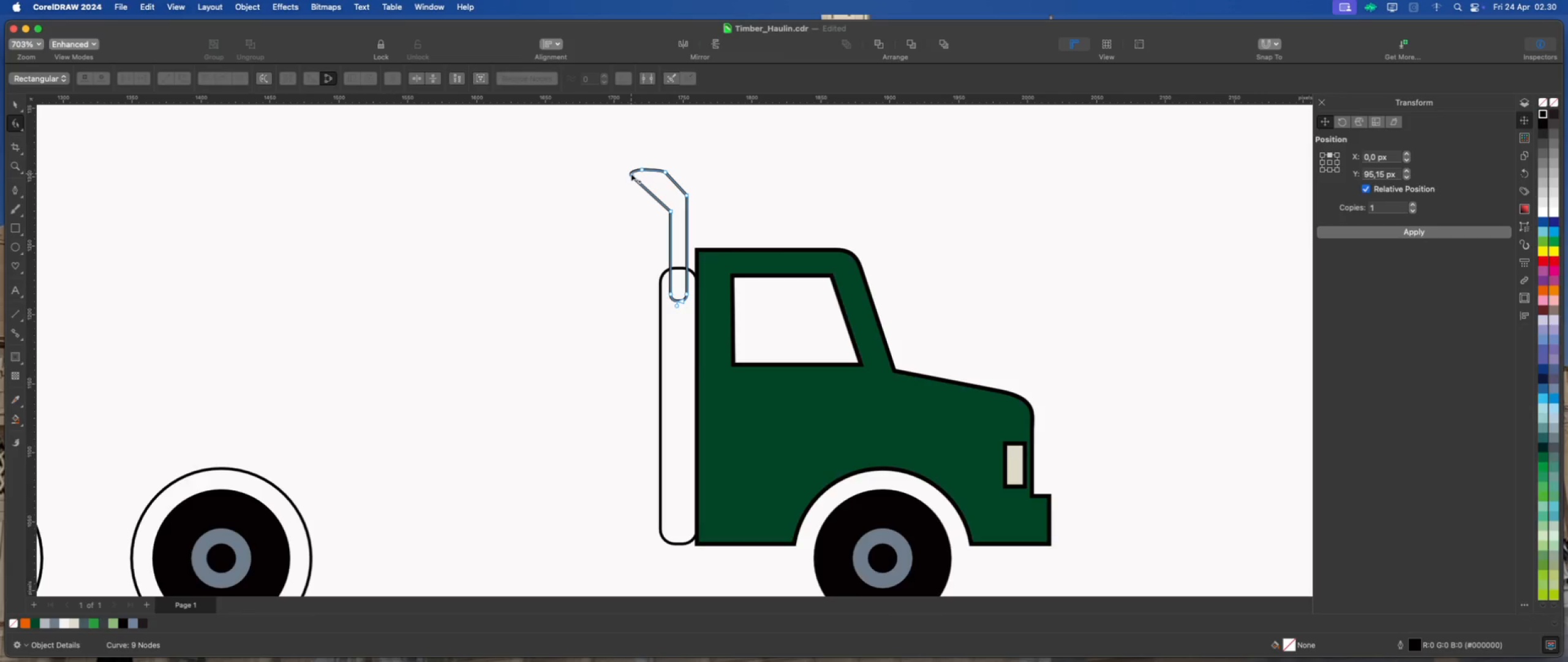 
left_click_drag(start_coordinate=[632, 175], to_coordinate=[643, 180])
 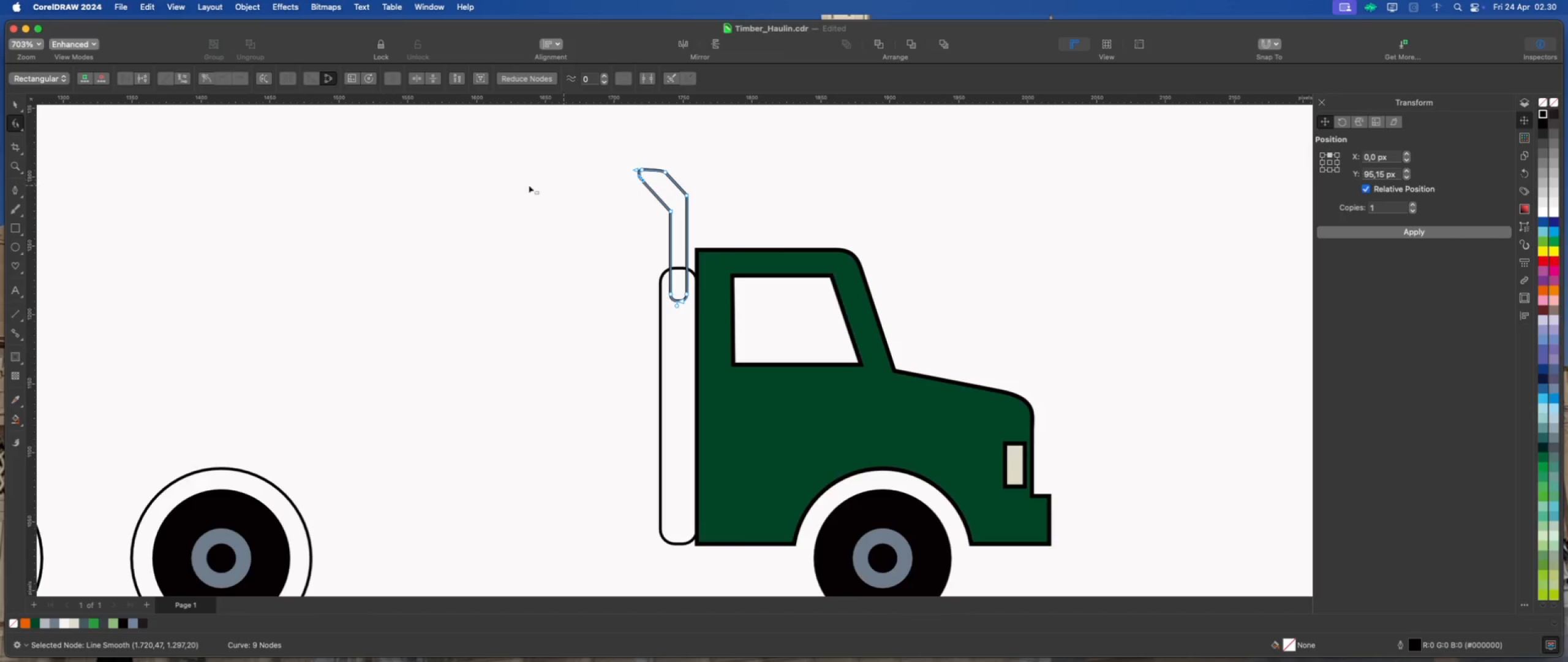 
left_click([21, 102])
 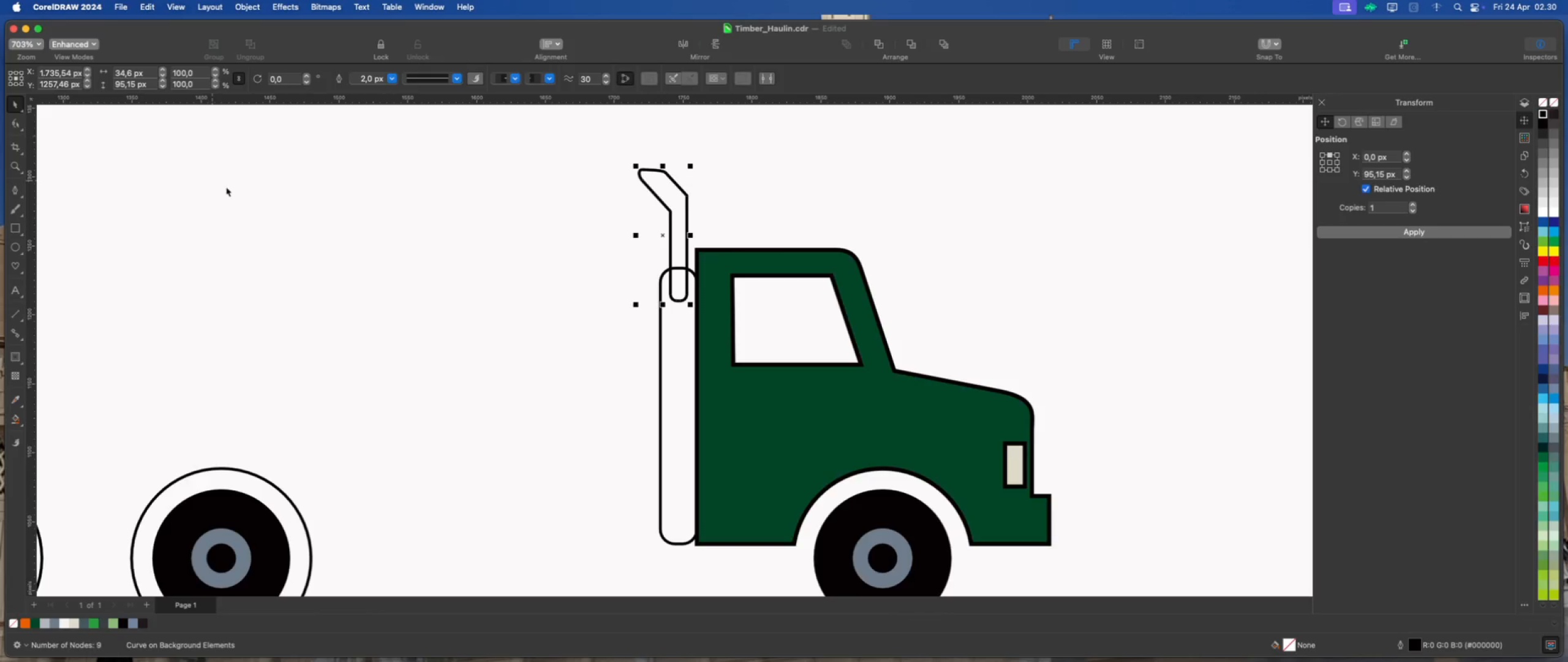 
scroll: coordinate [527, 208], scroll_direction: down, amount: 2.0
 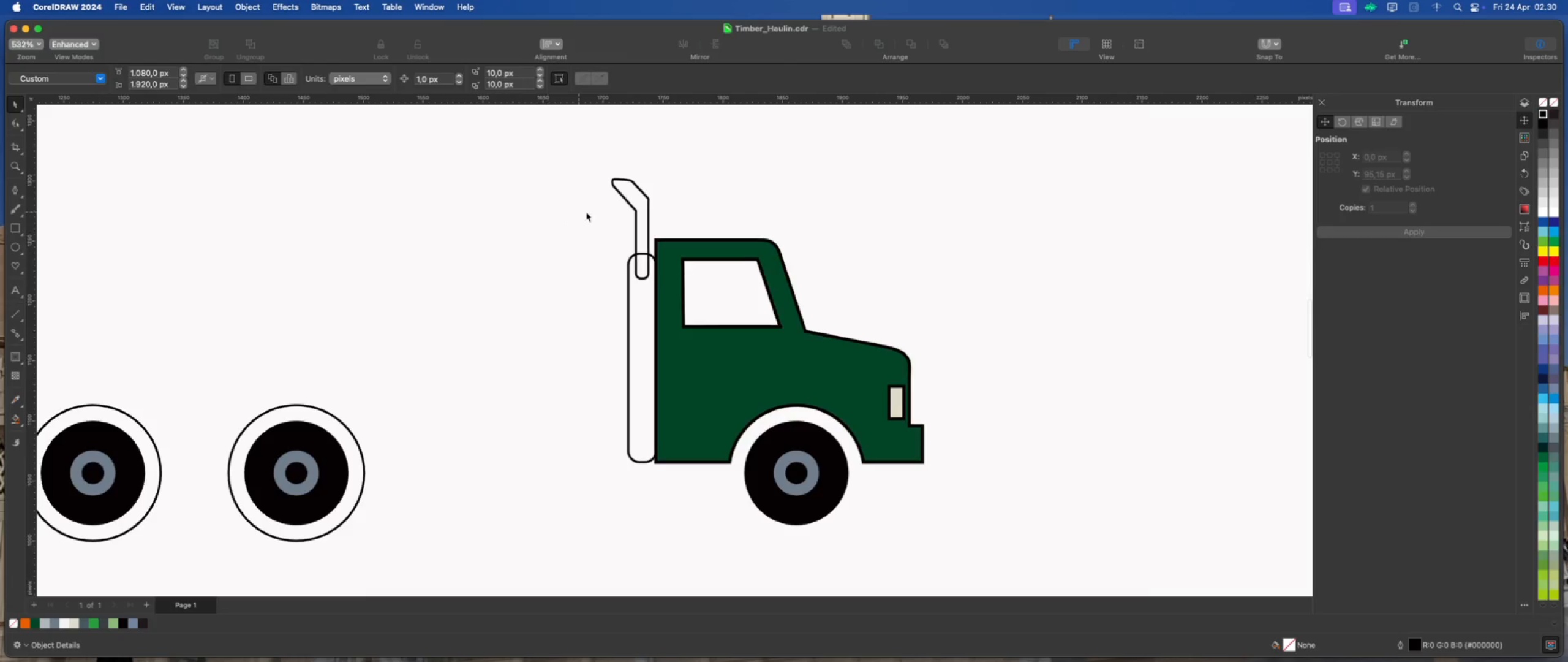 
left_click([639, 196])
 